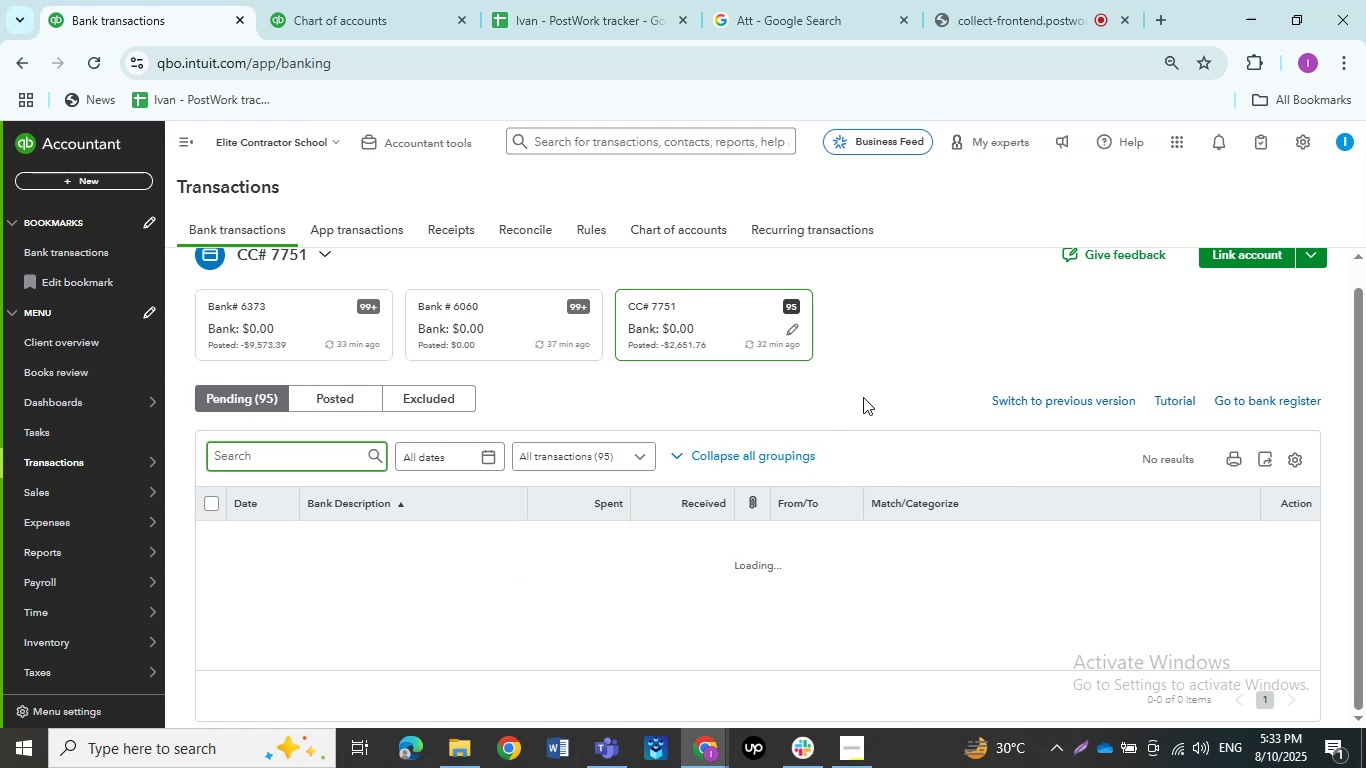 
scroll: coordinate [424, 521], scroll_direction: down, amount: 9.0
 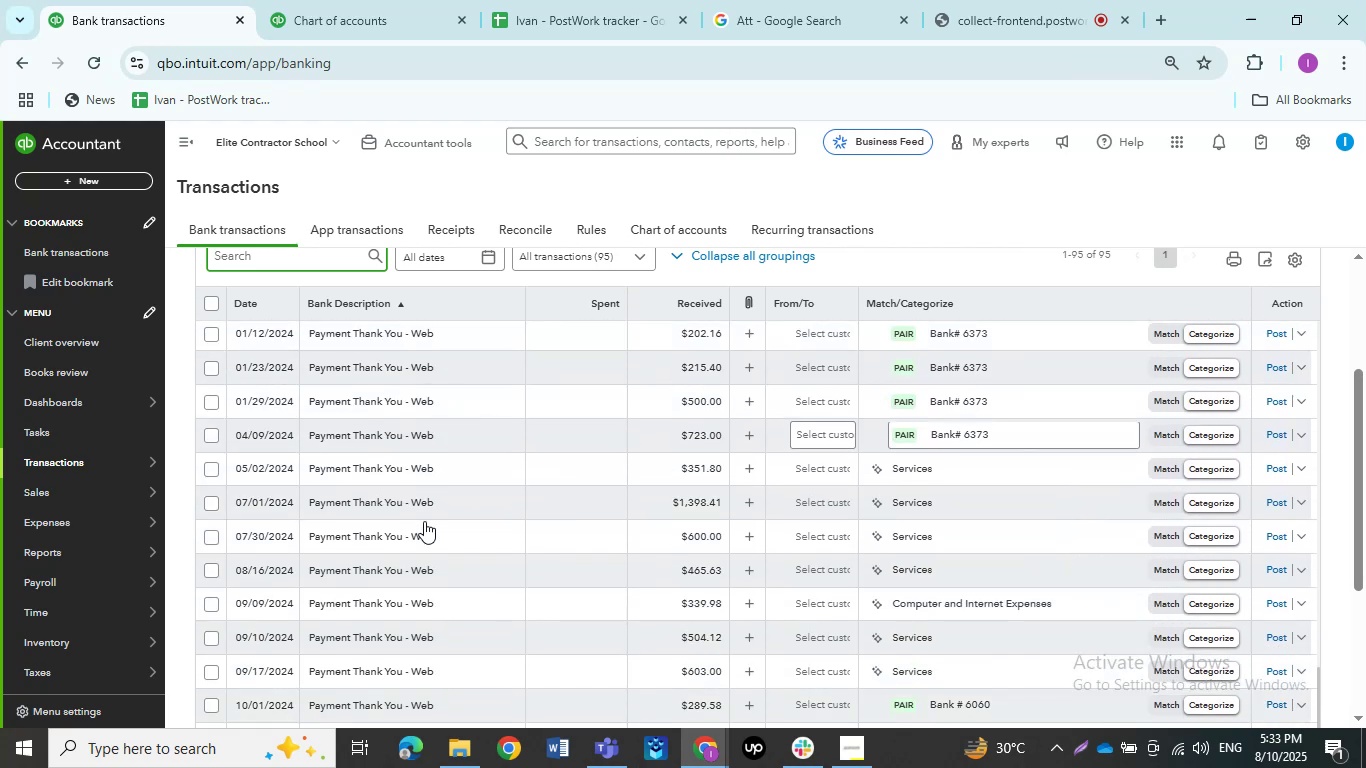 
scroll: coordinate [424, 521], scroll_direction: down, amount: 1.0
 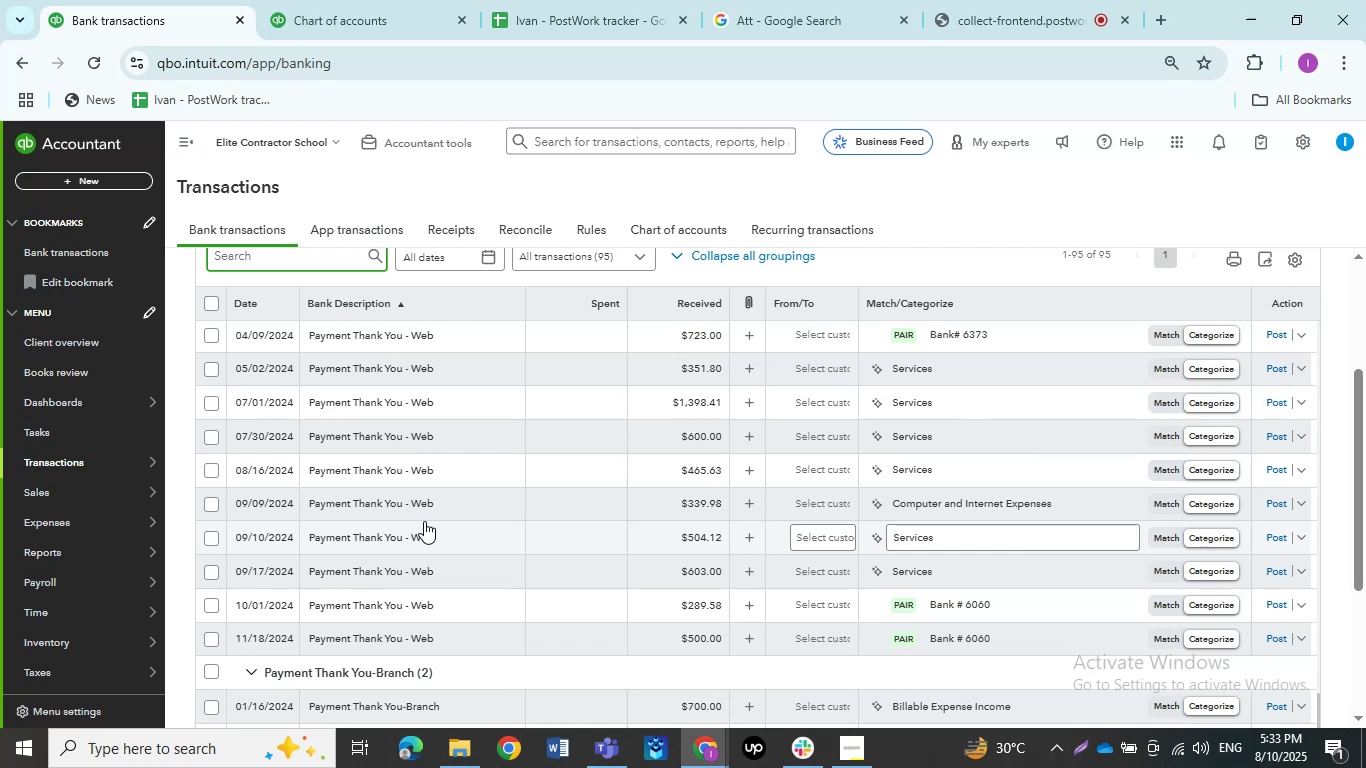 
scroll: coordinate [422, 518], scroll_direction: up, amount: 2.0
 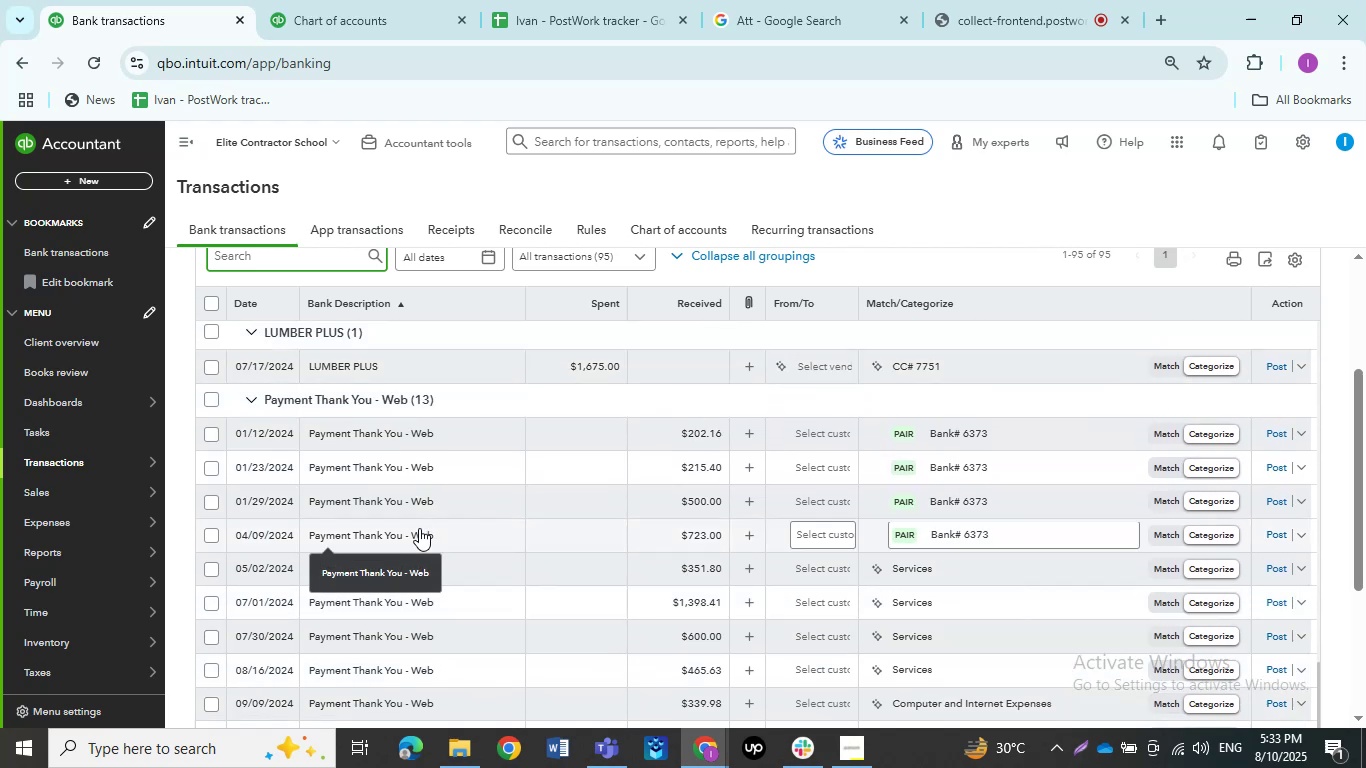 
scroll: coordinate [404, 526], scroll_direction: down, amount: 9.0
 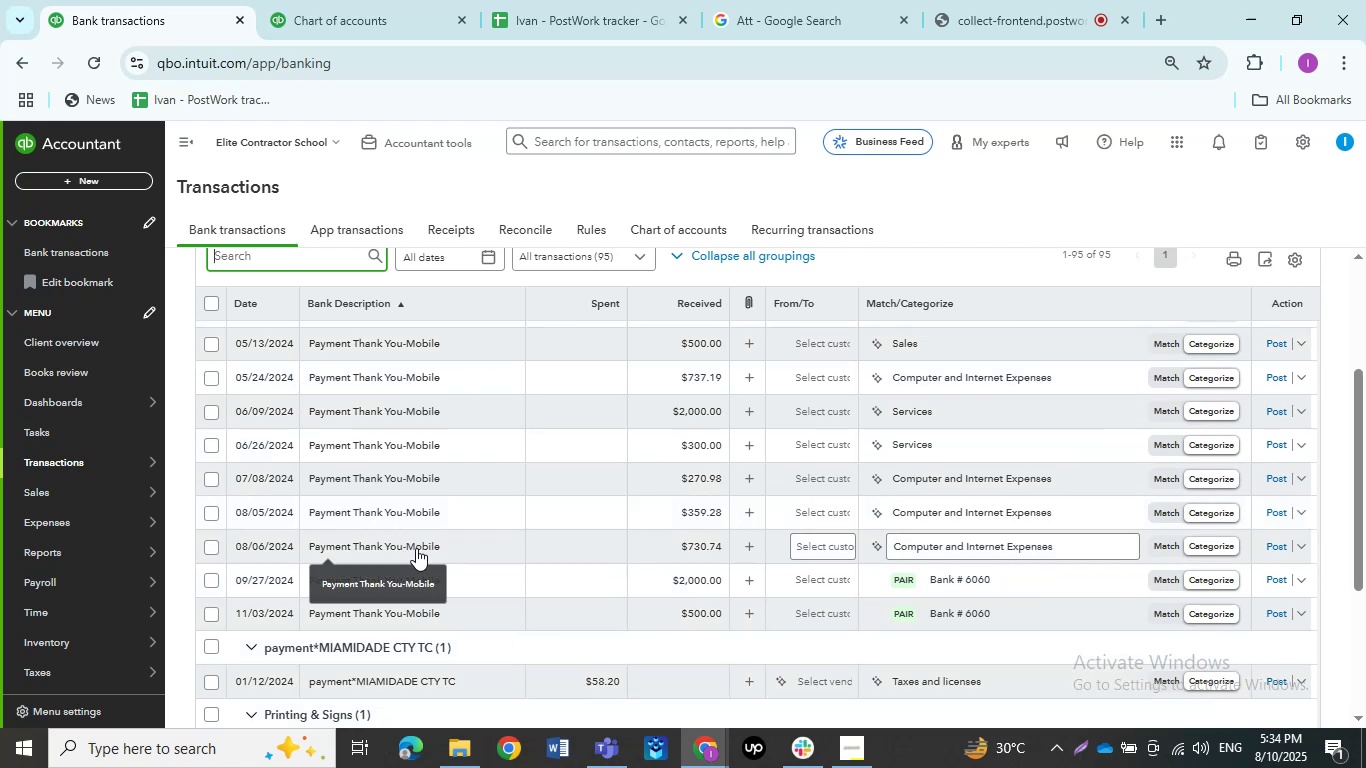 
scroll: coordinate [413, 568], scroll_direction: down, amount: 6.0
 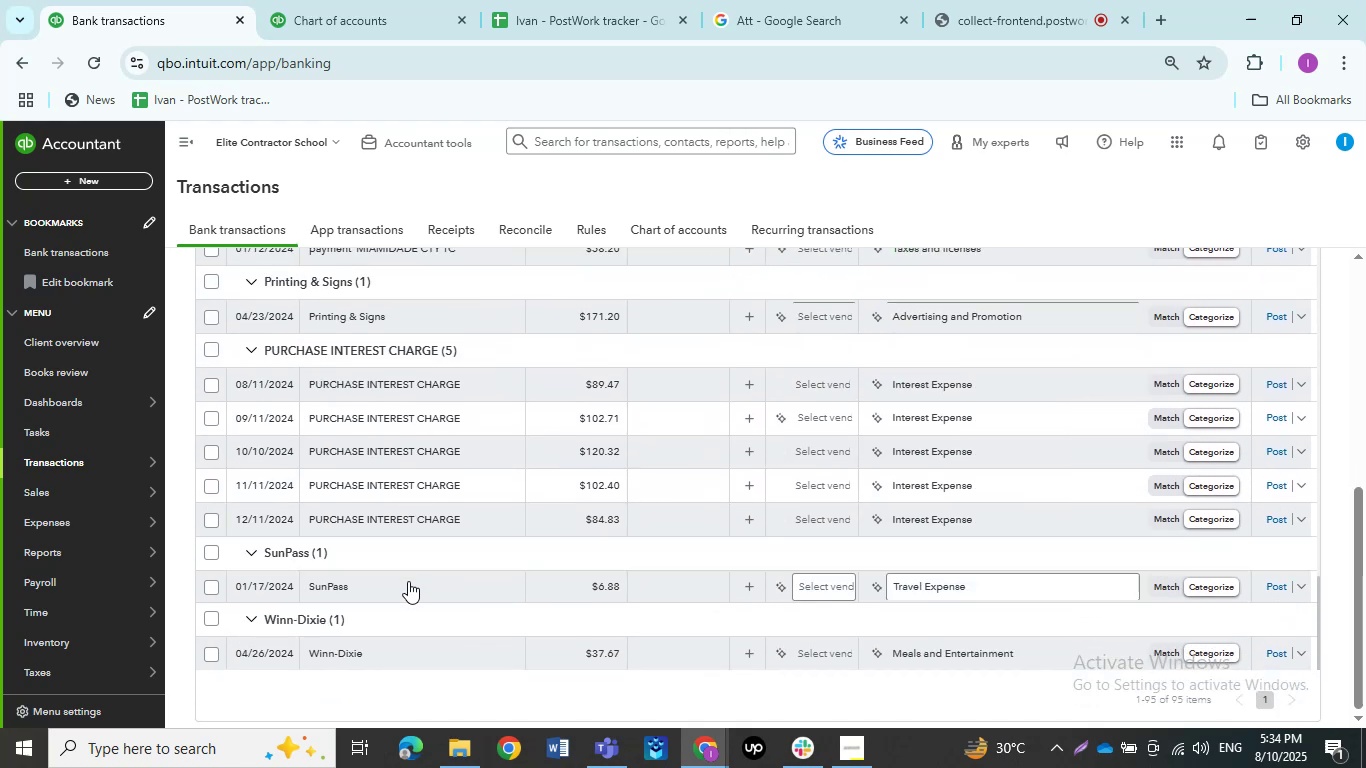 
scroll: coordinate [497, 610], scroll_direction: up, amount: 43.0
 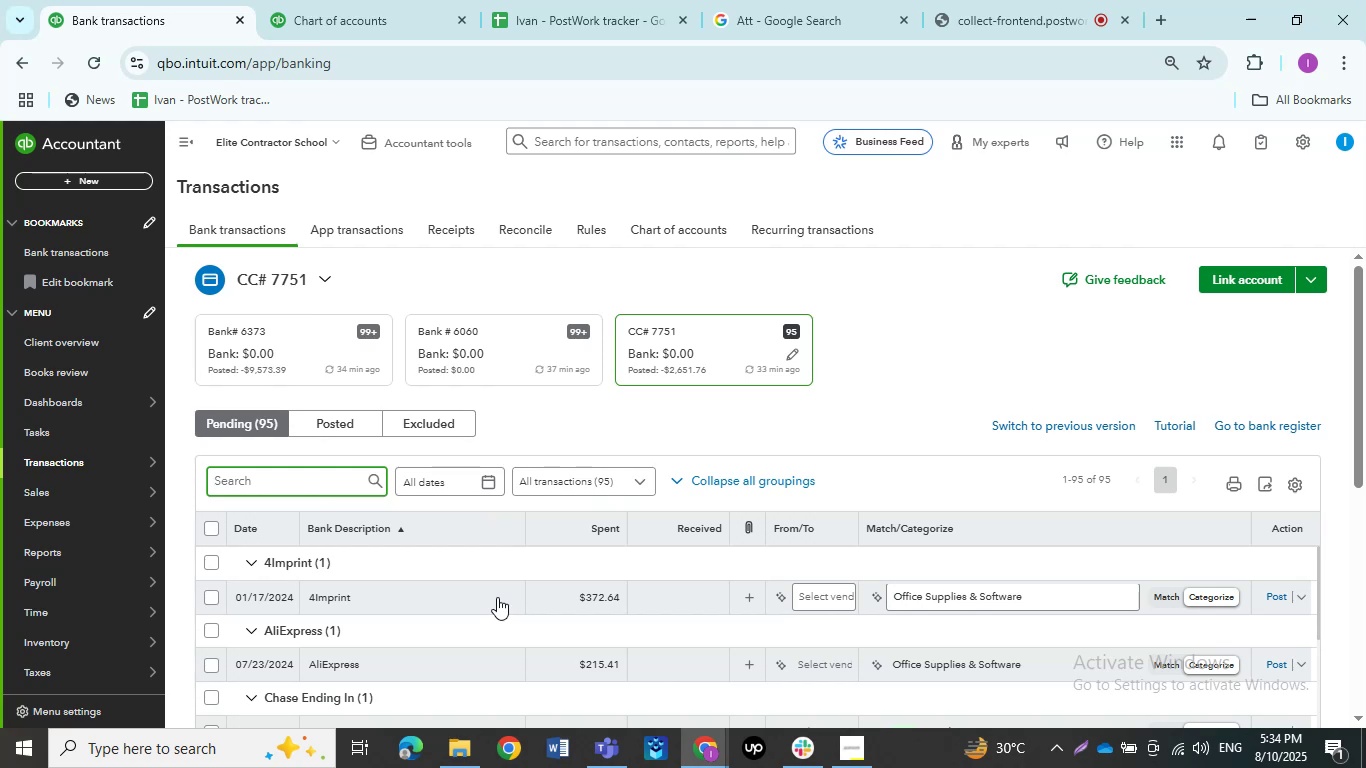 
wait(25.56)
 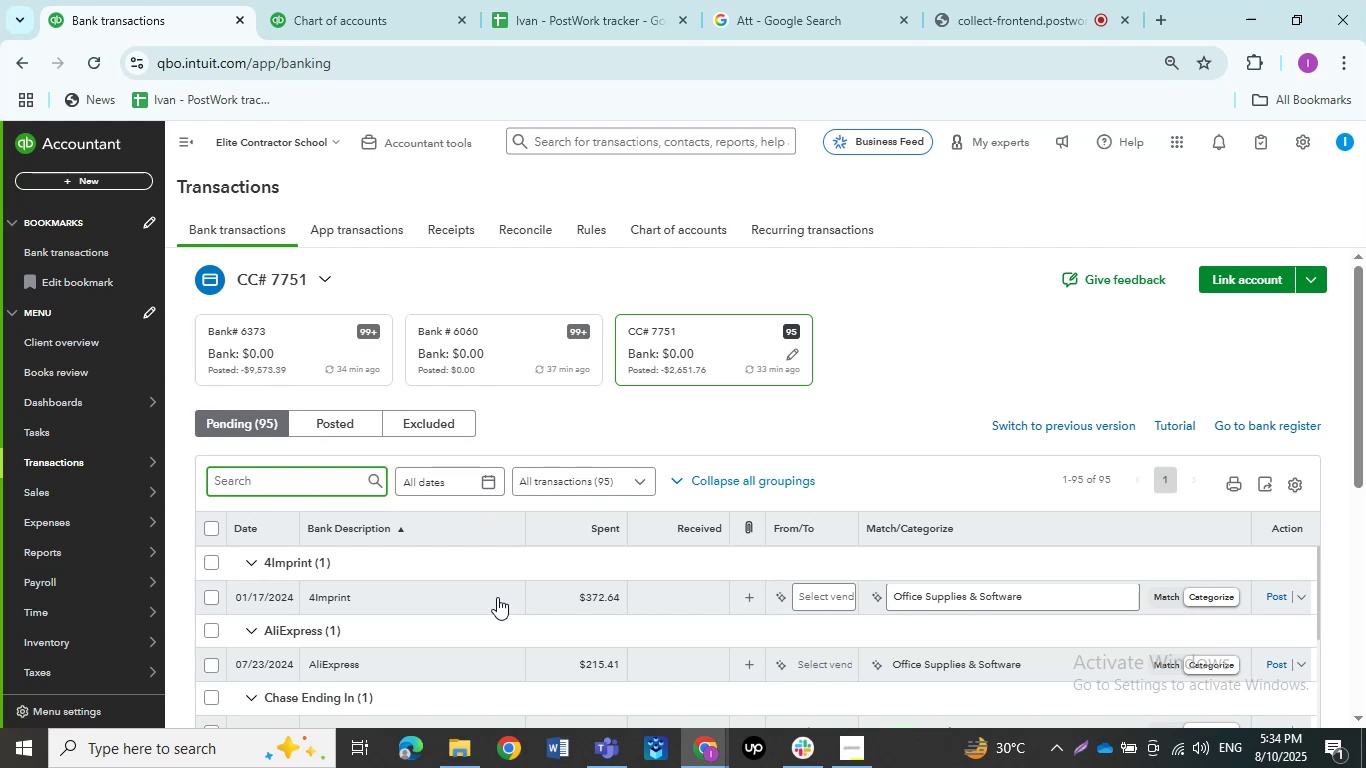 
left_click([297, 360])
 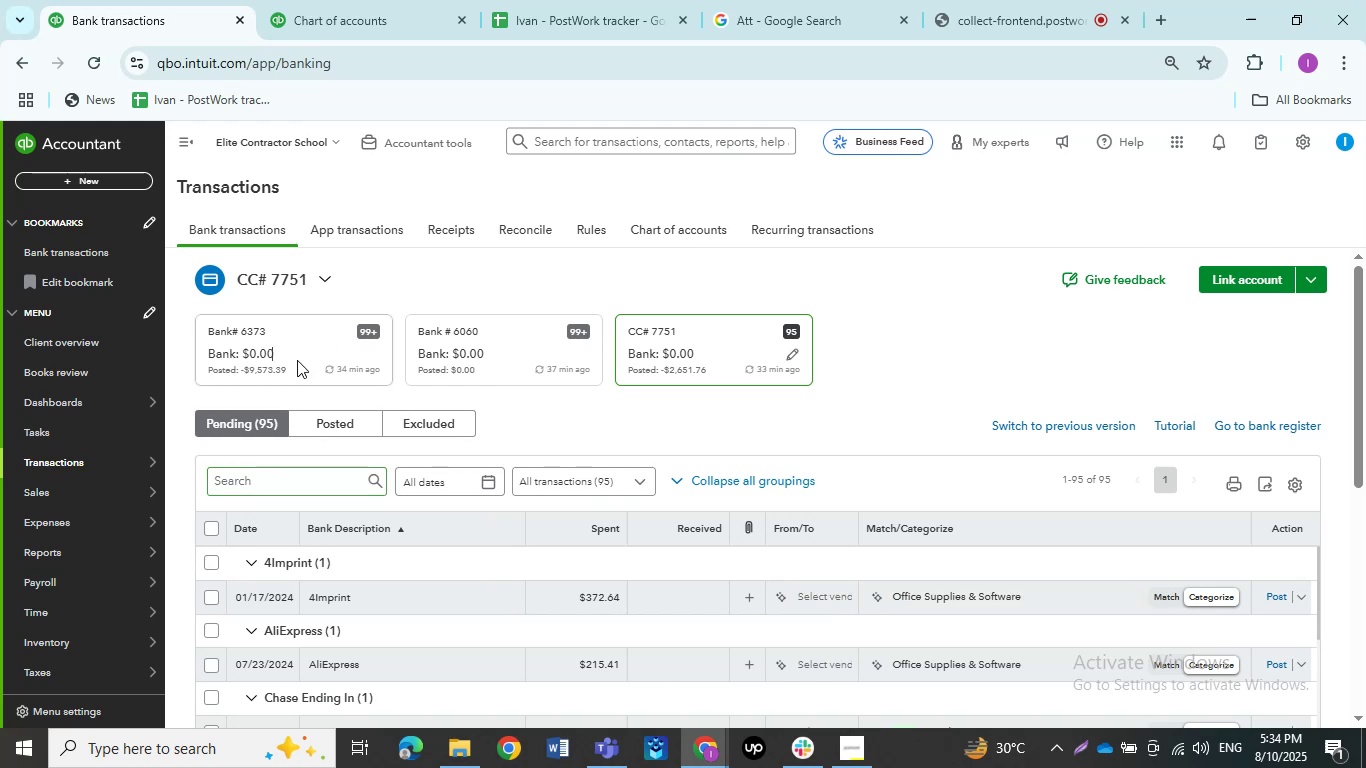 
mouse_move([287, 421])
 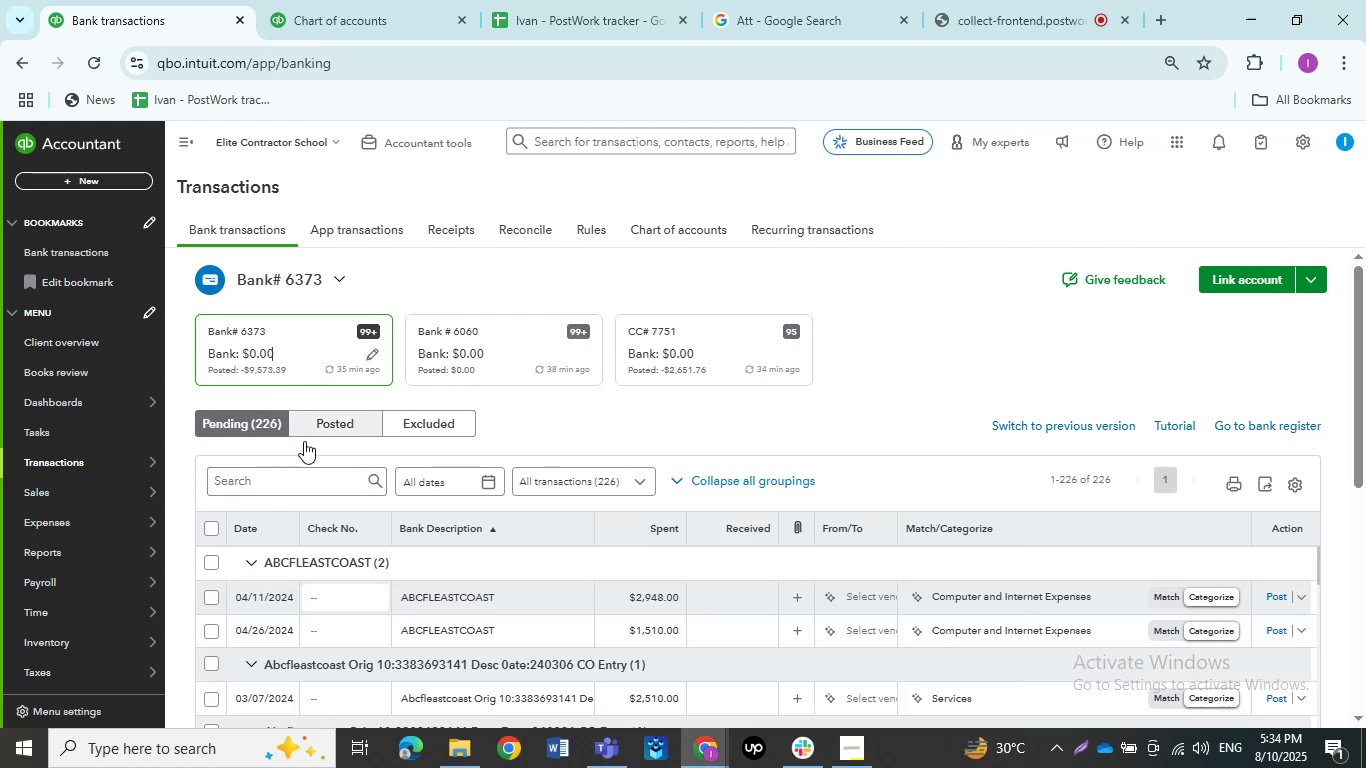 
scroll: coordinate [317, 459], scroll_direction: down, amount: 2.0
 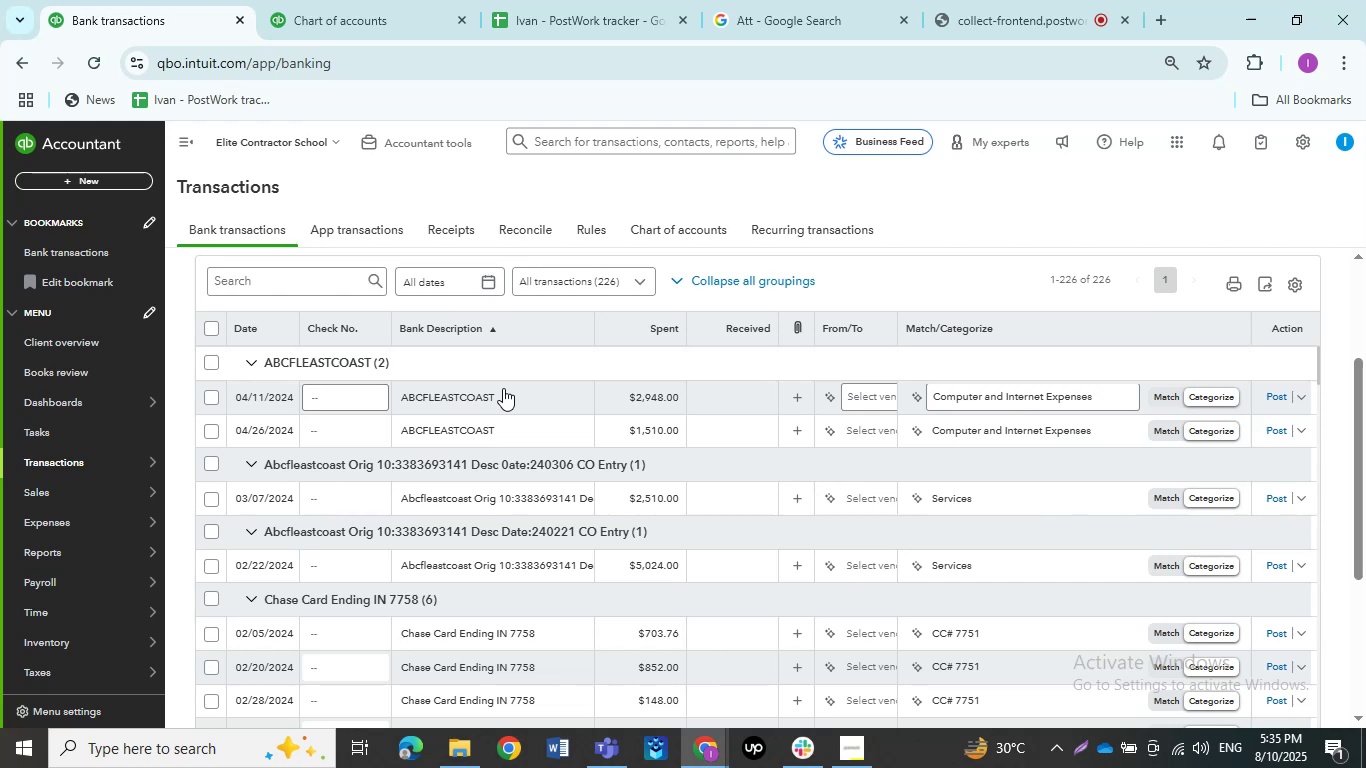 
wait(39.24)
 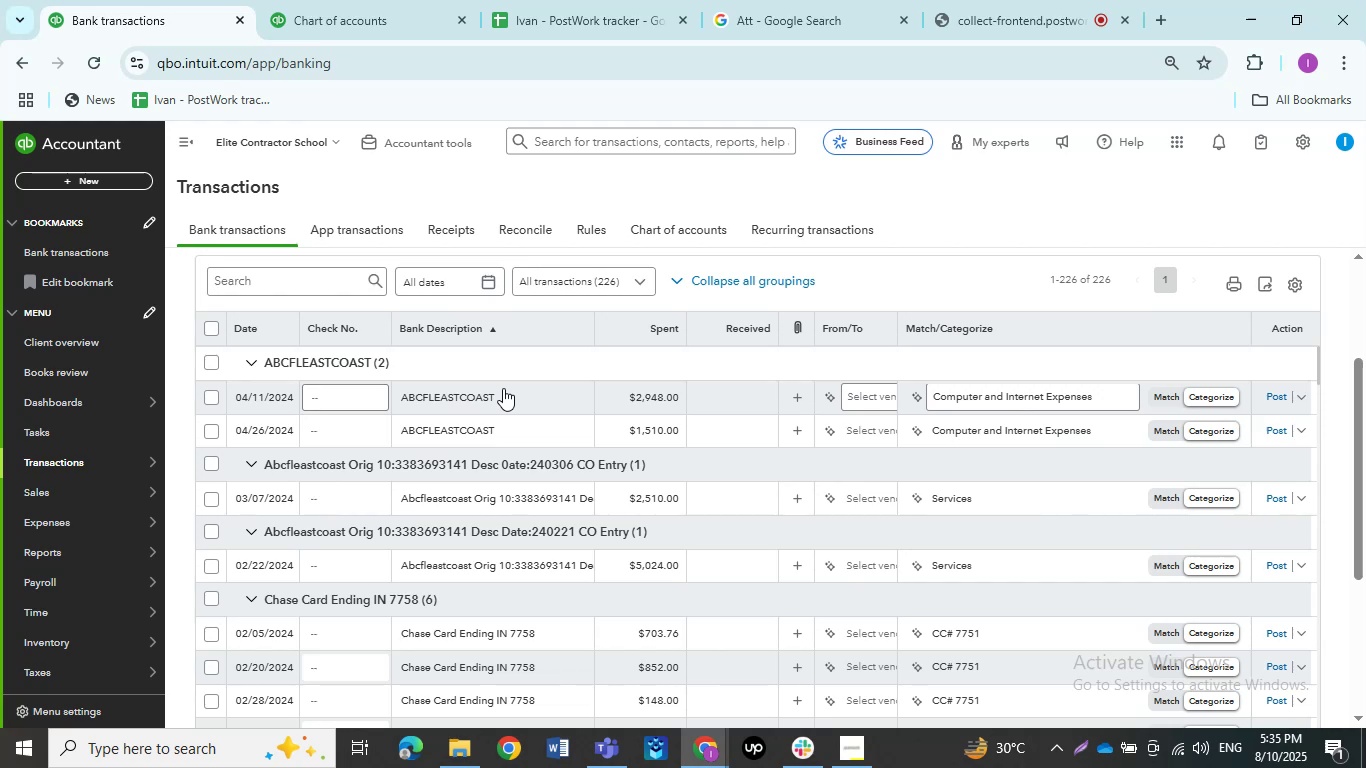 
mouse_move([539, 538])
 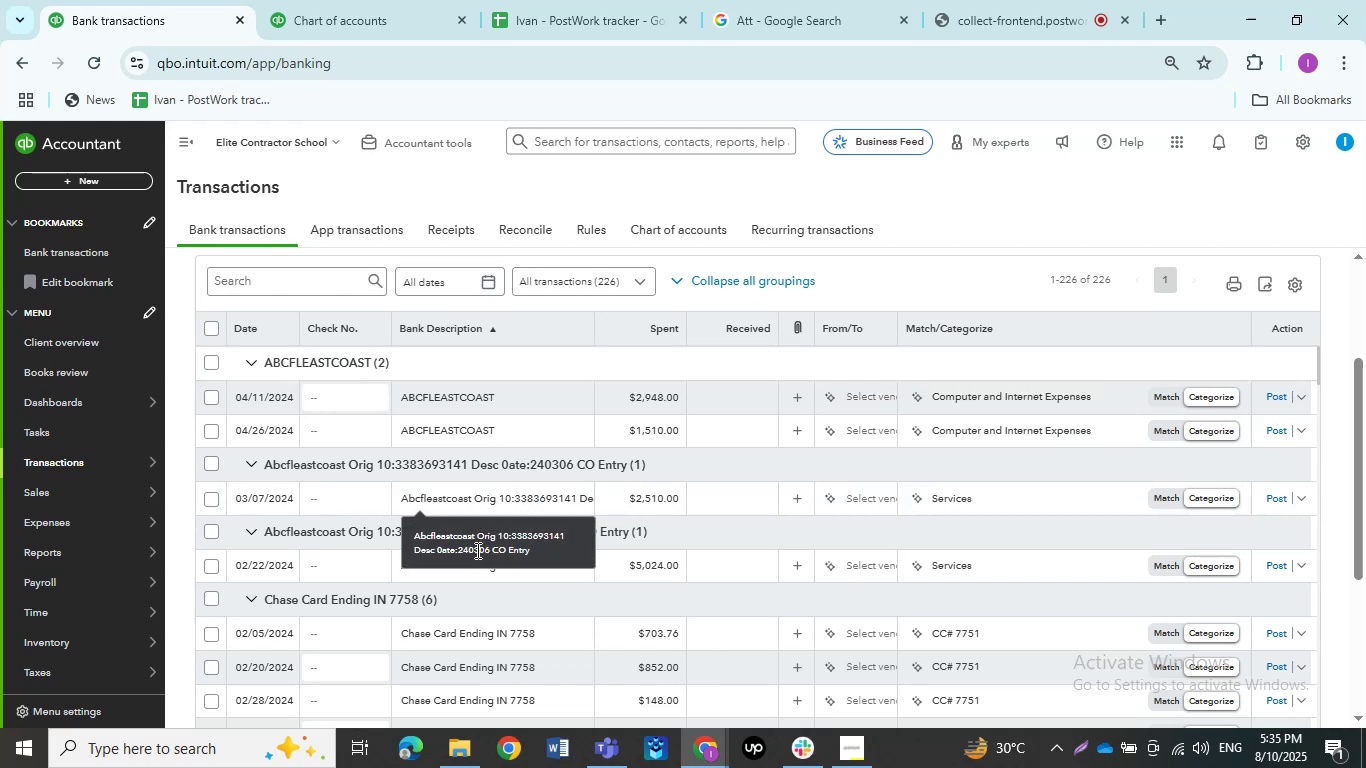 
scroll: coordinate [472, 543], scroll_direction: down, amount: 1.0
 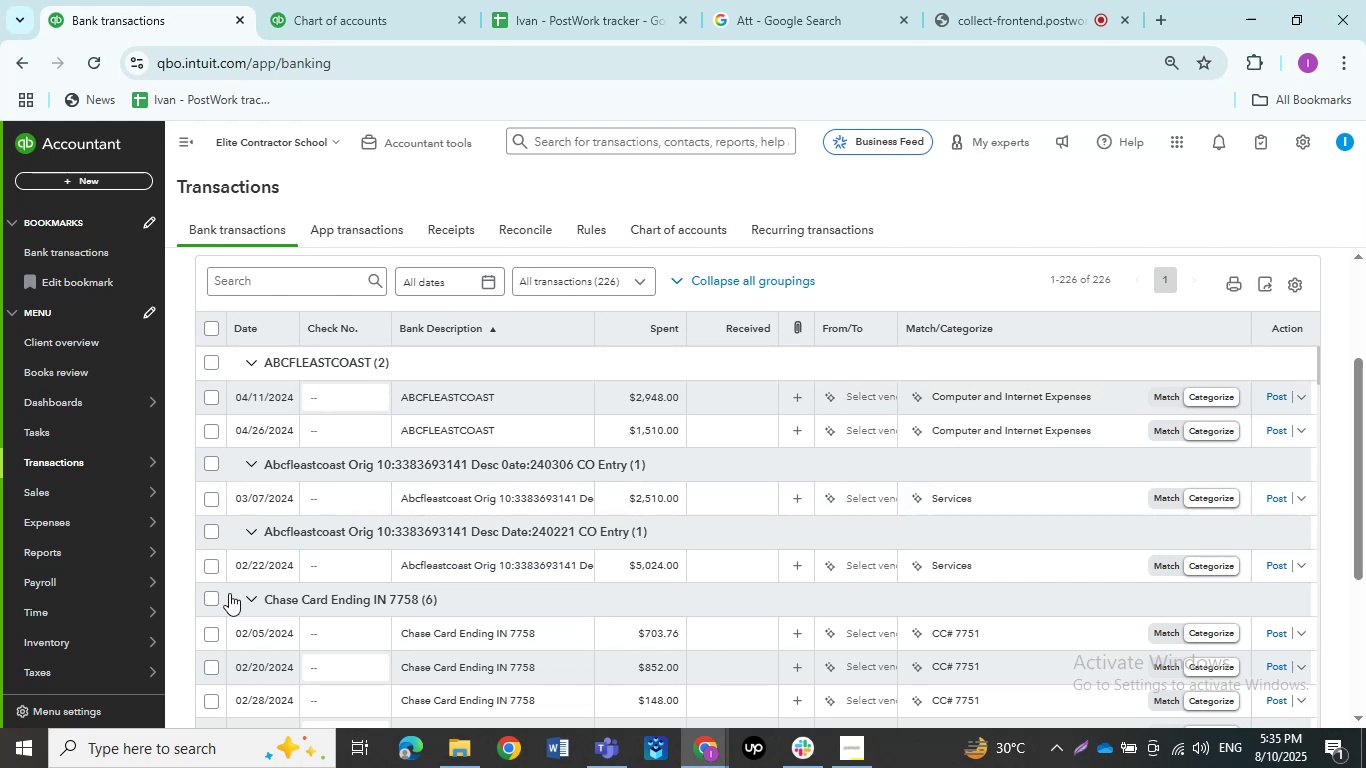 
left_click([213, 601])
 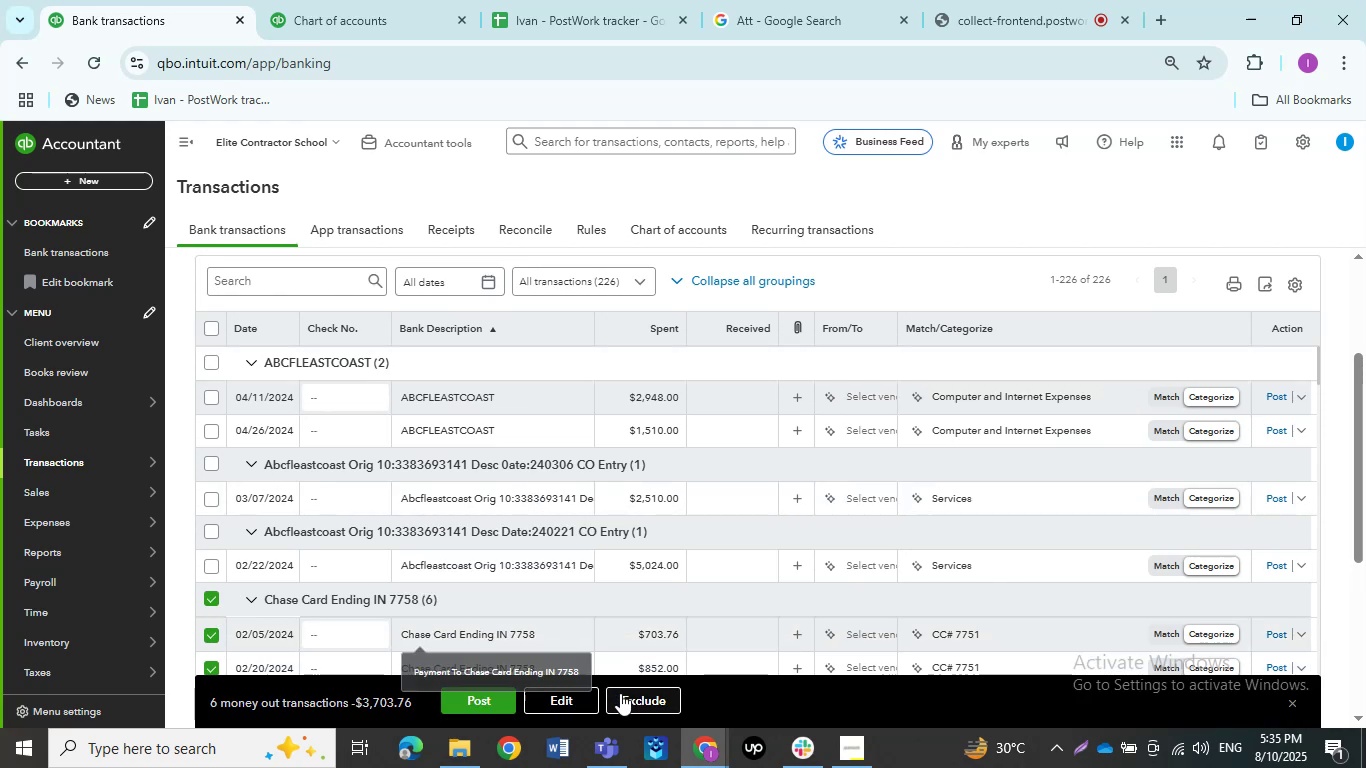 
left_click([576, 695])
 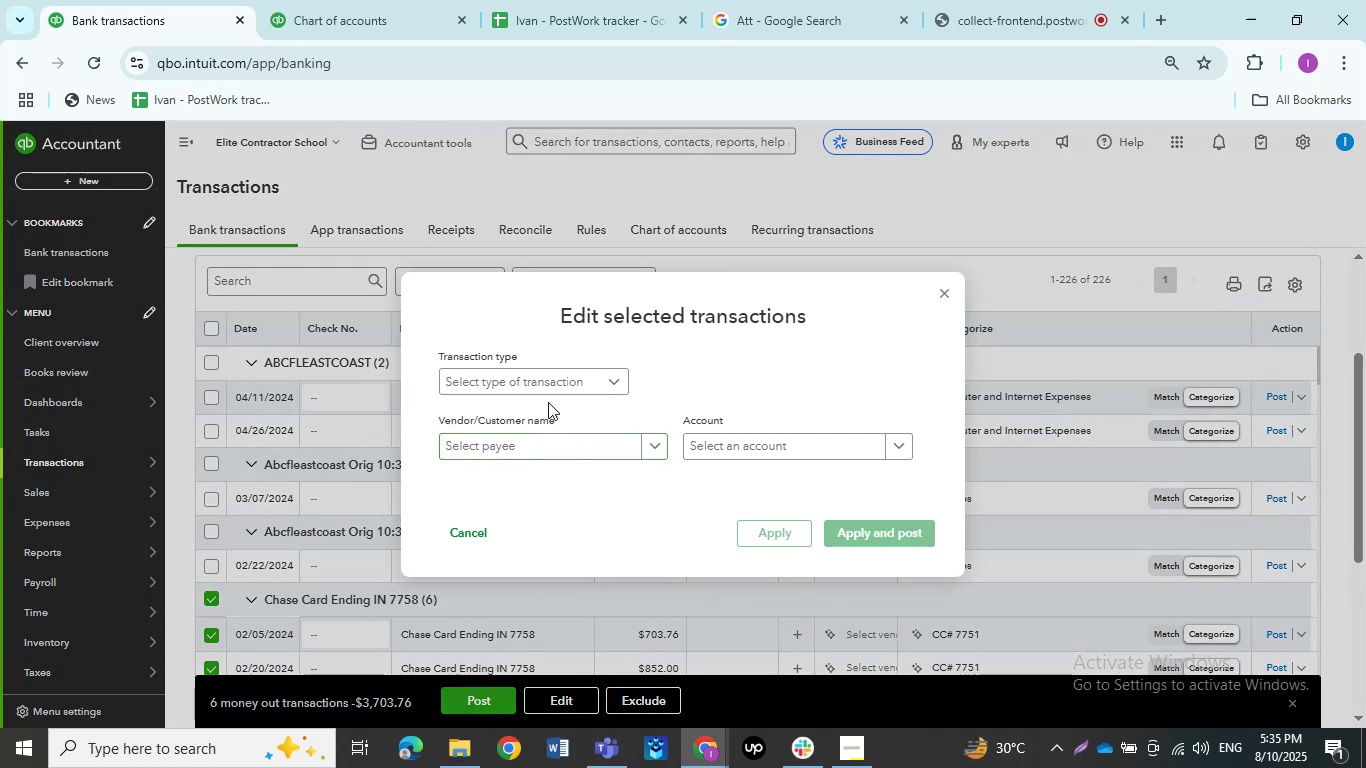 
left_click([540, 384])
 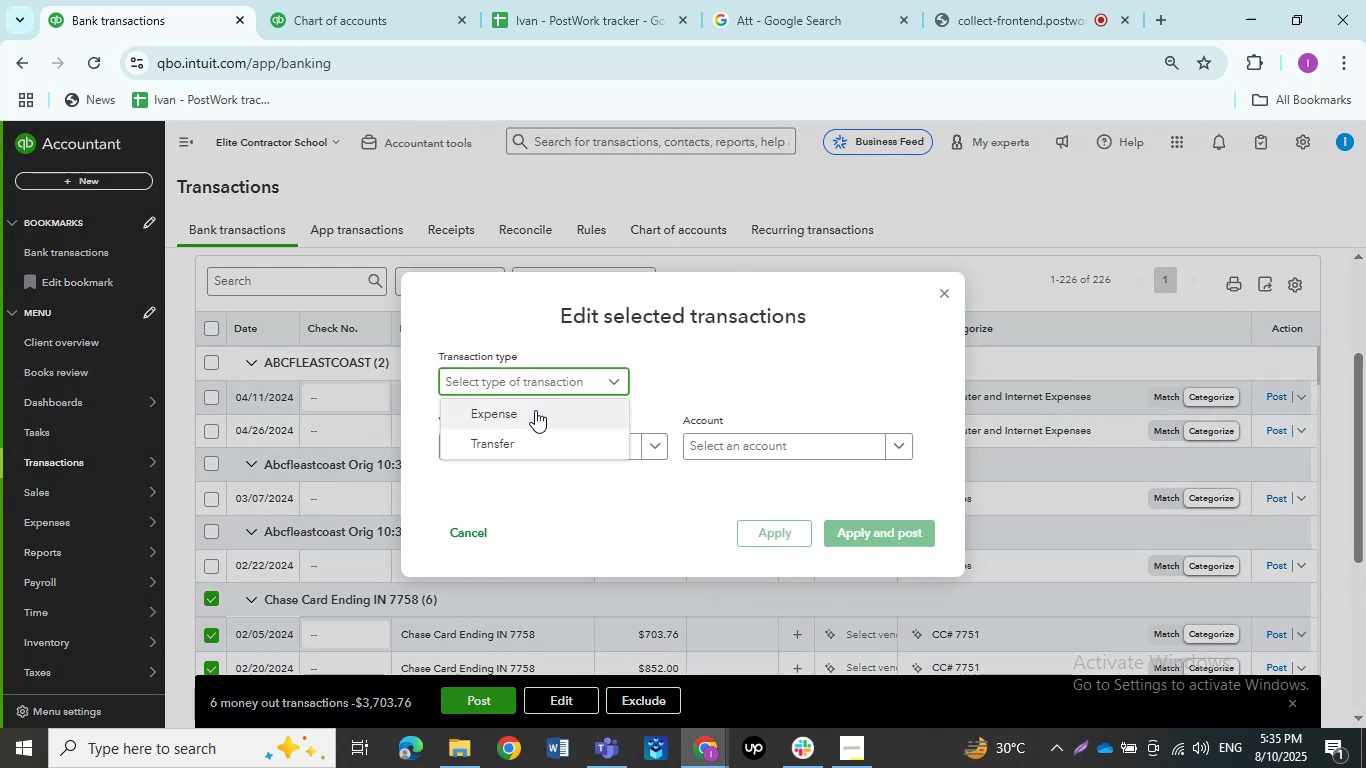 
left_click([534, 412])
 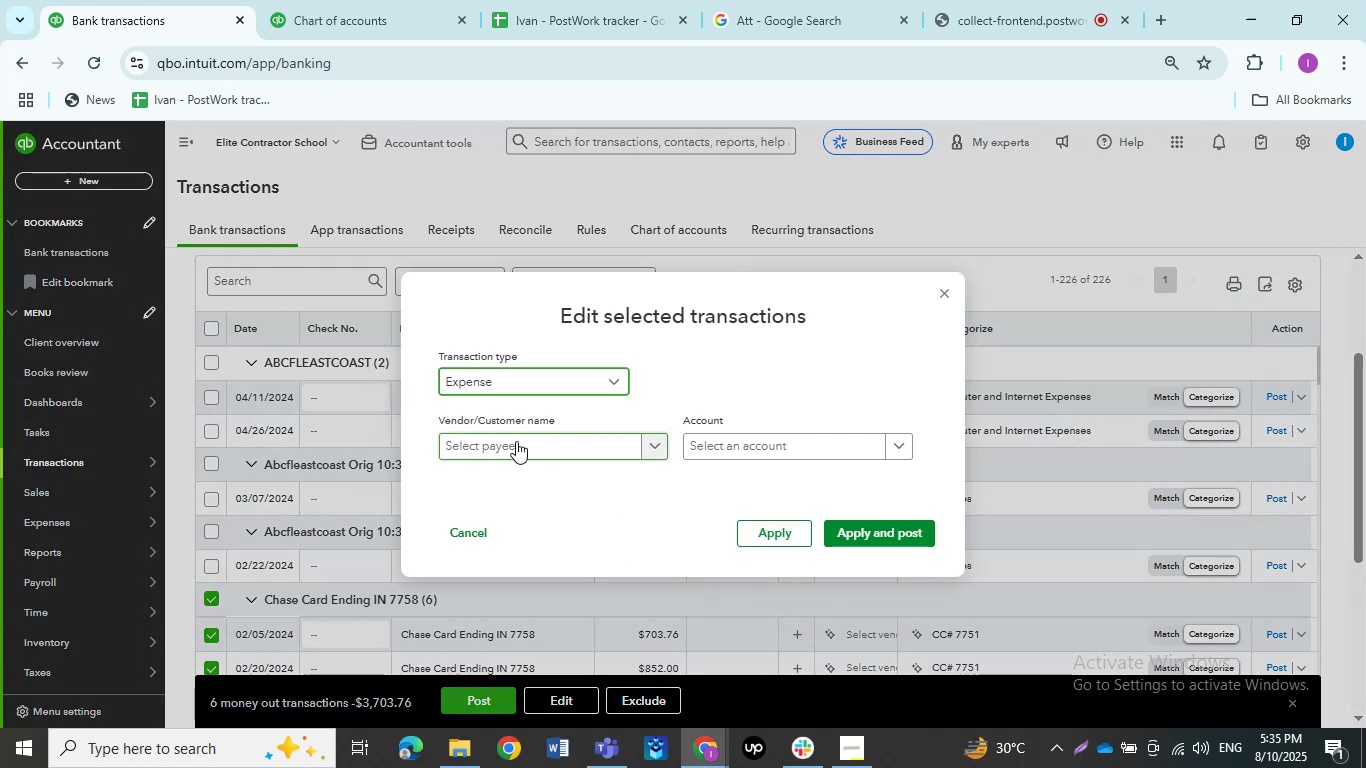 
left_click([516, 441])
 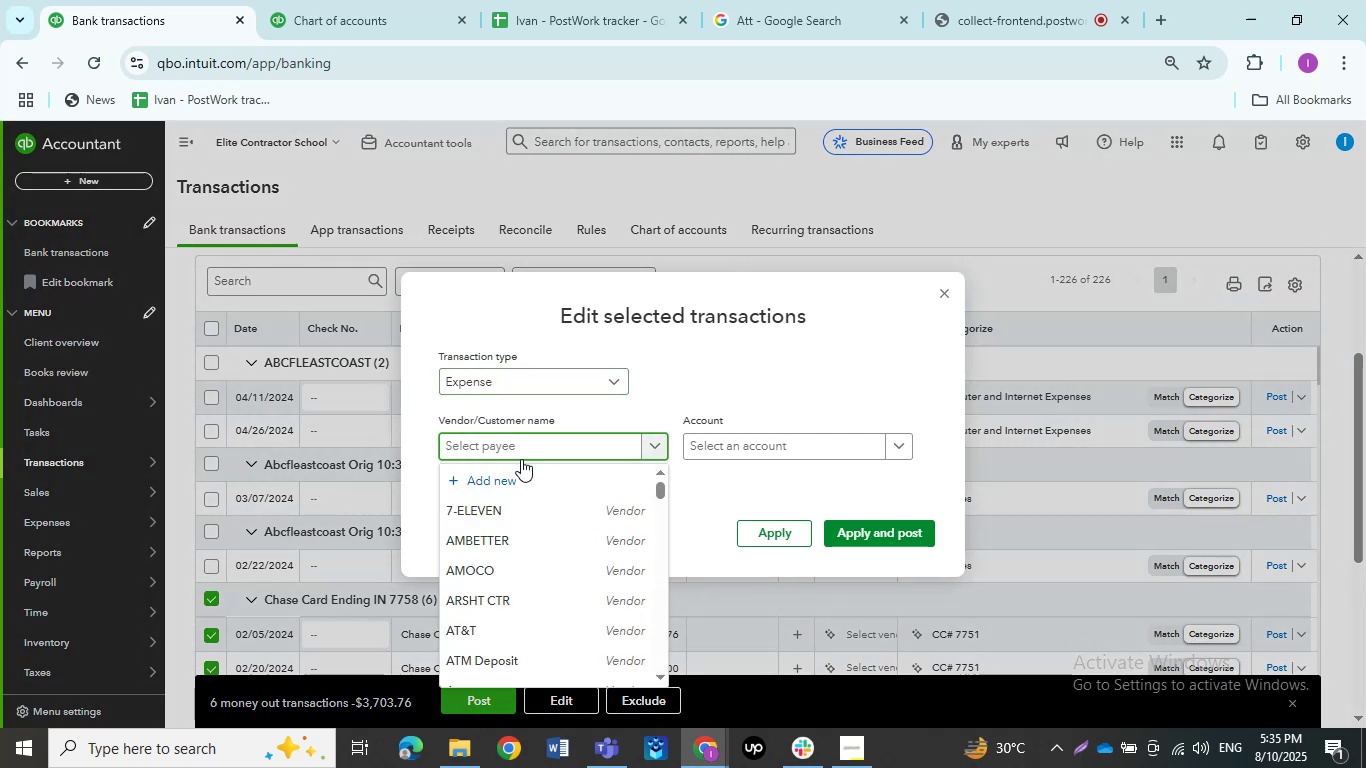 
type(chase)
 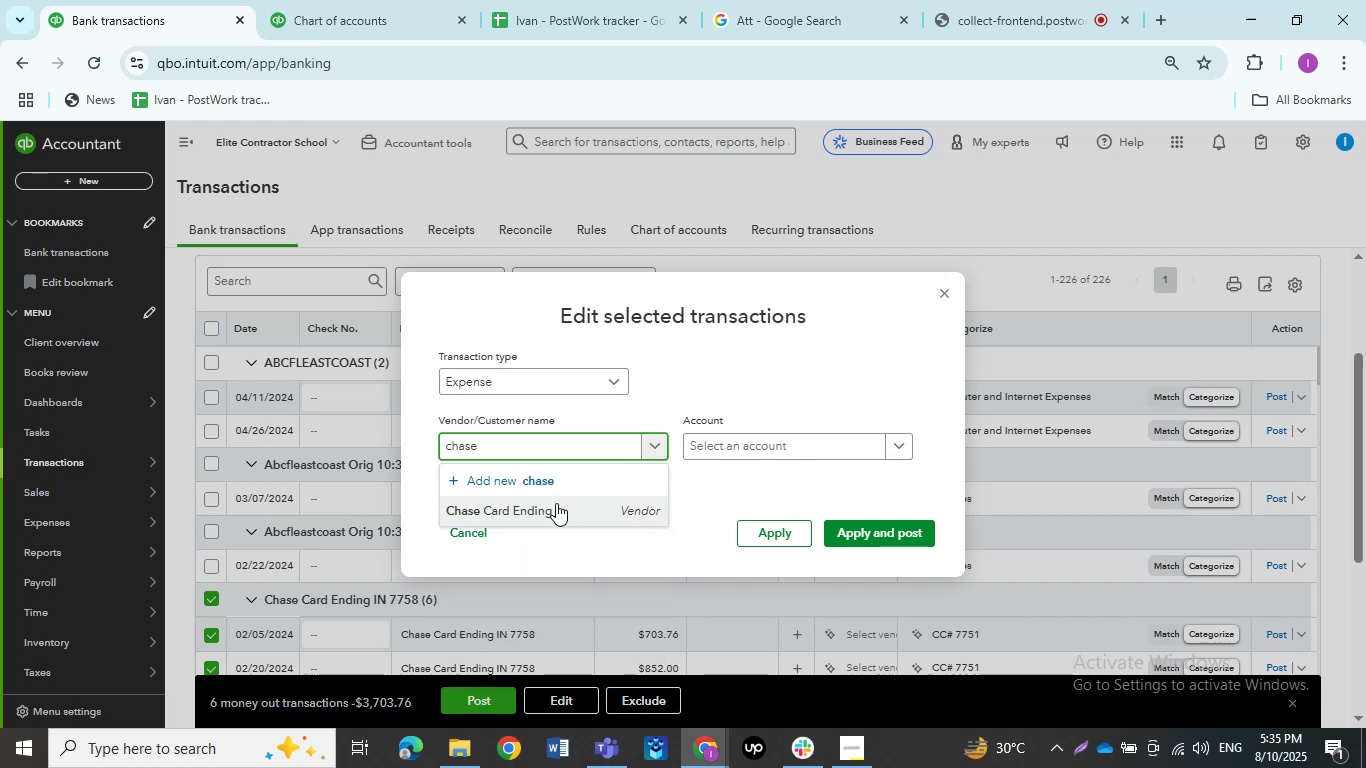 
left_click([544, 504])
 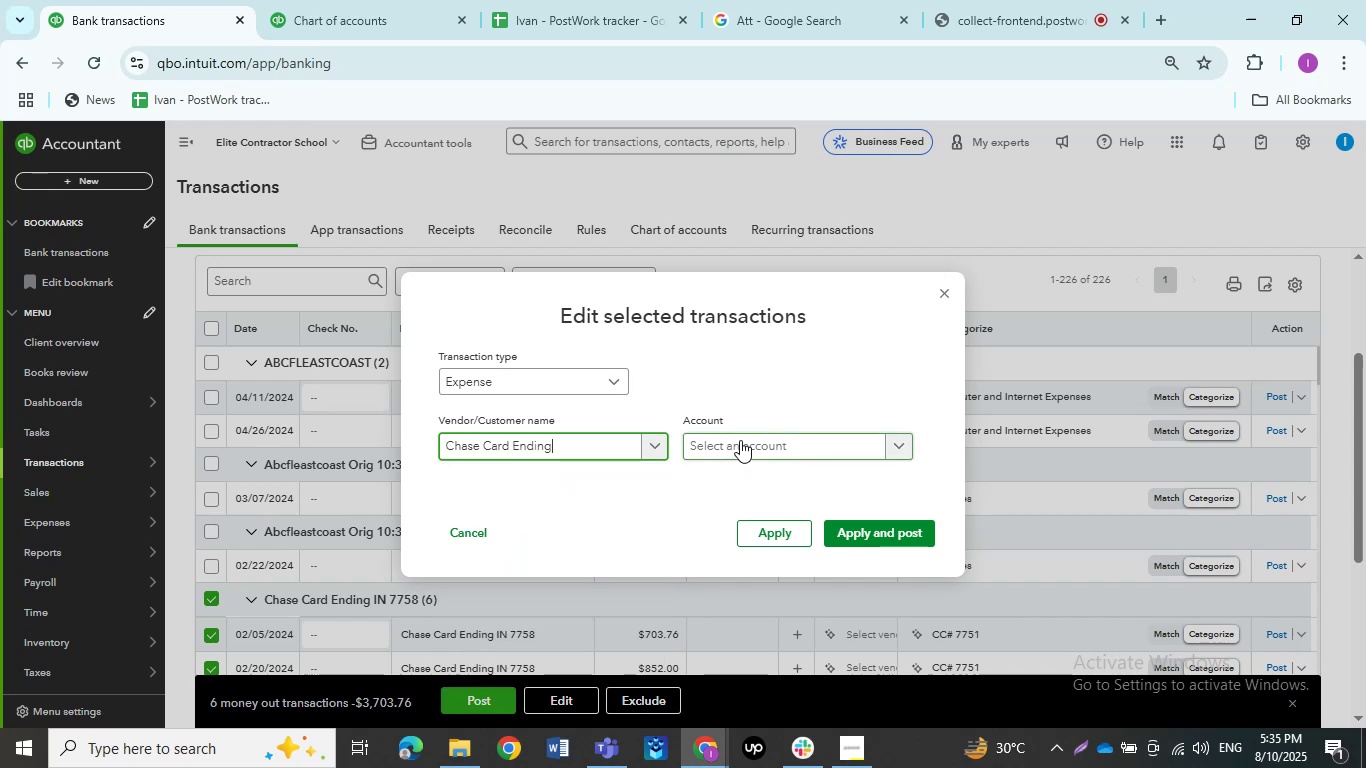 
left_click([740, 440])
 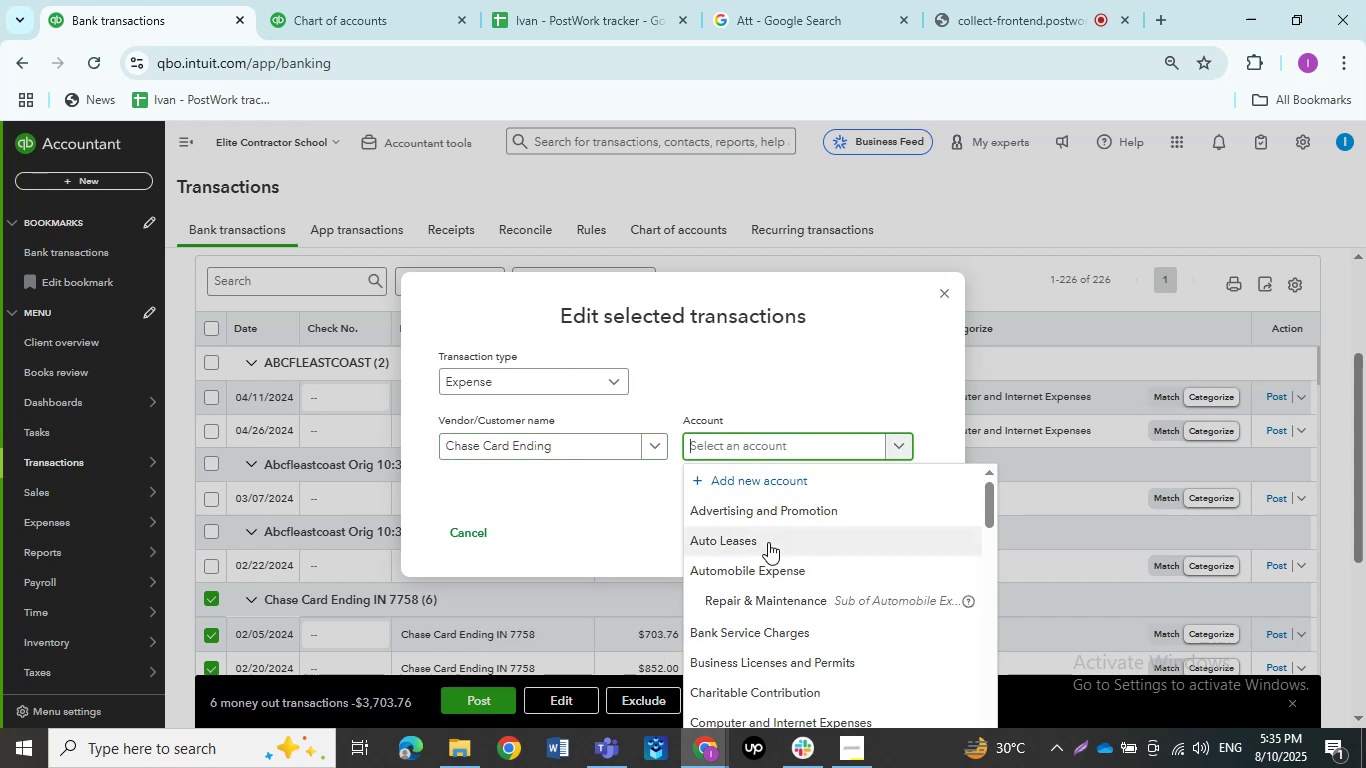 
scroll: coordinate [768, 545], scroll_direction: down, amount: 1.0
 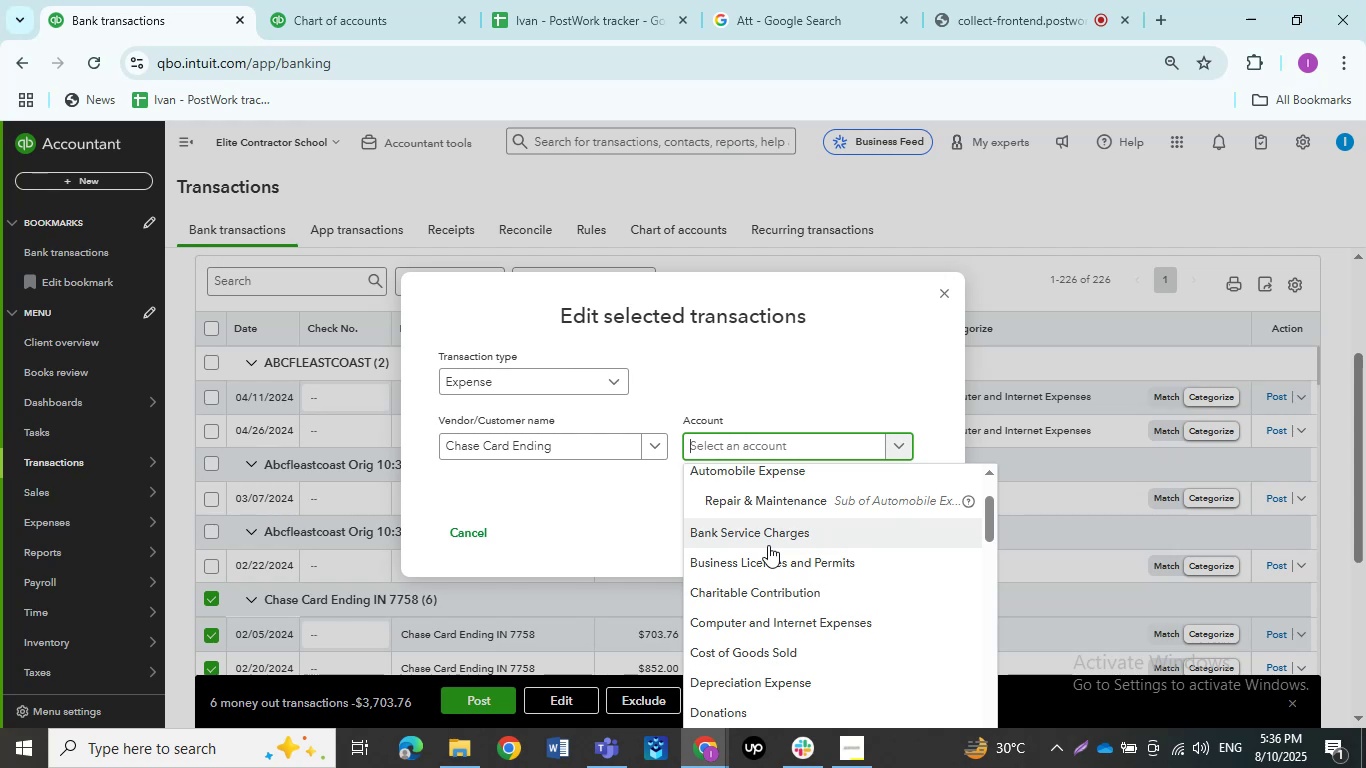 
wait(30.12)
 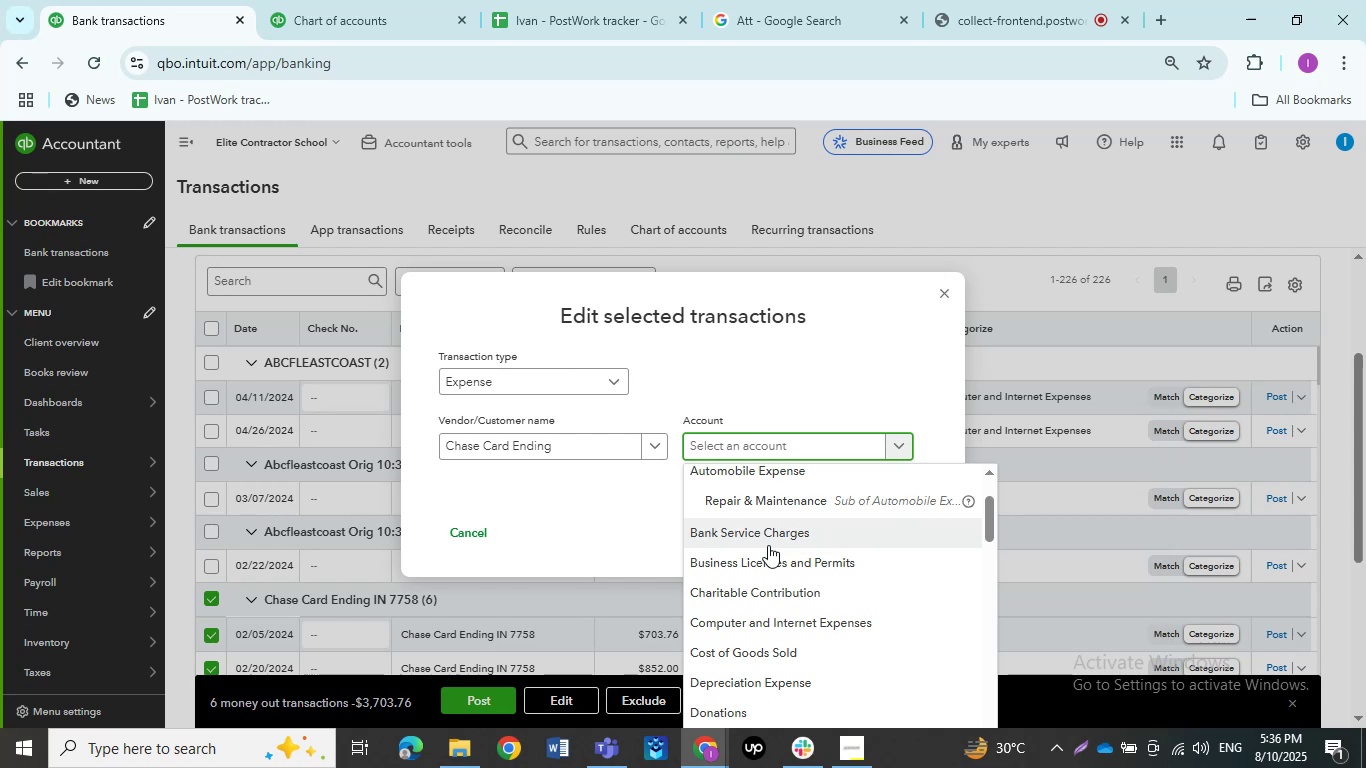 
type(Transfe)
 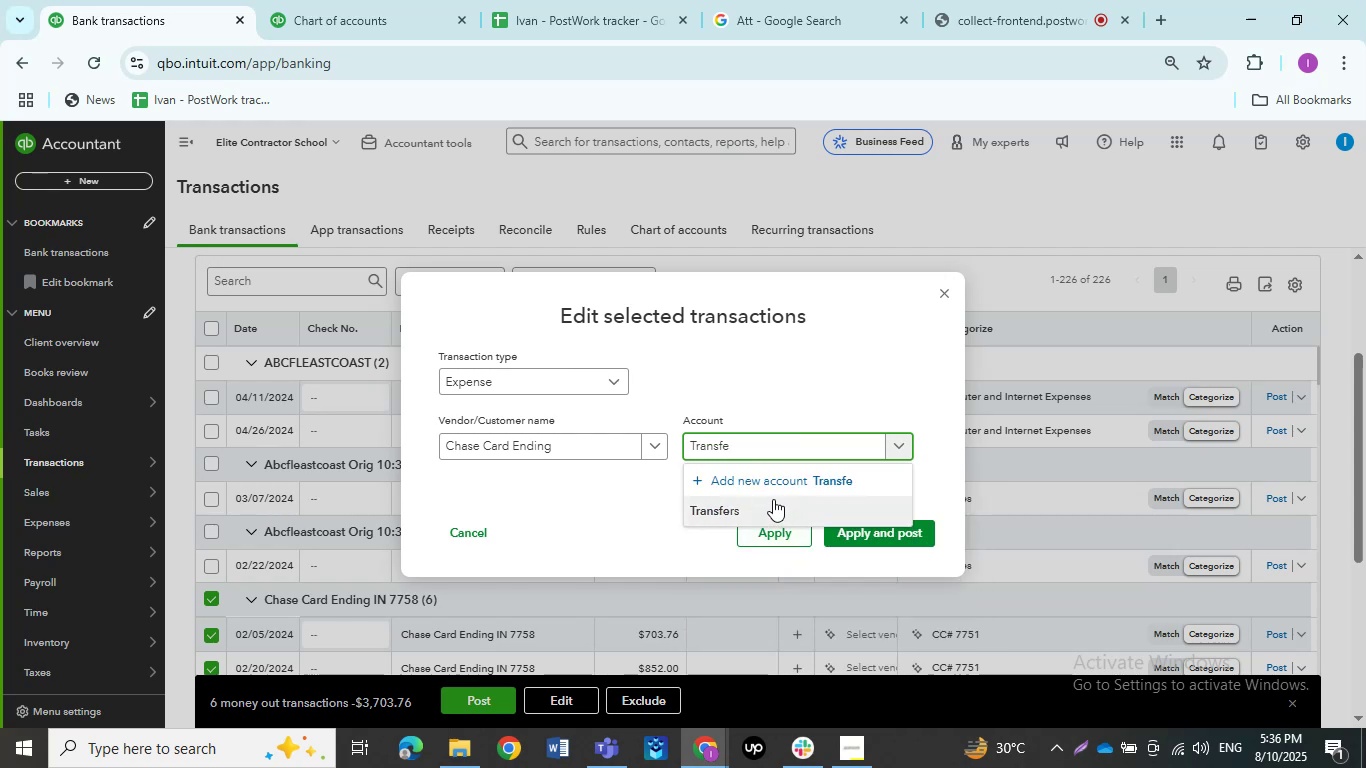 
left_click([773, 499])
 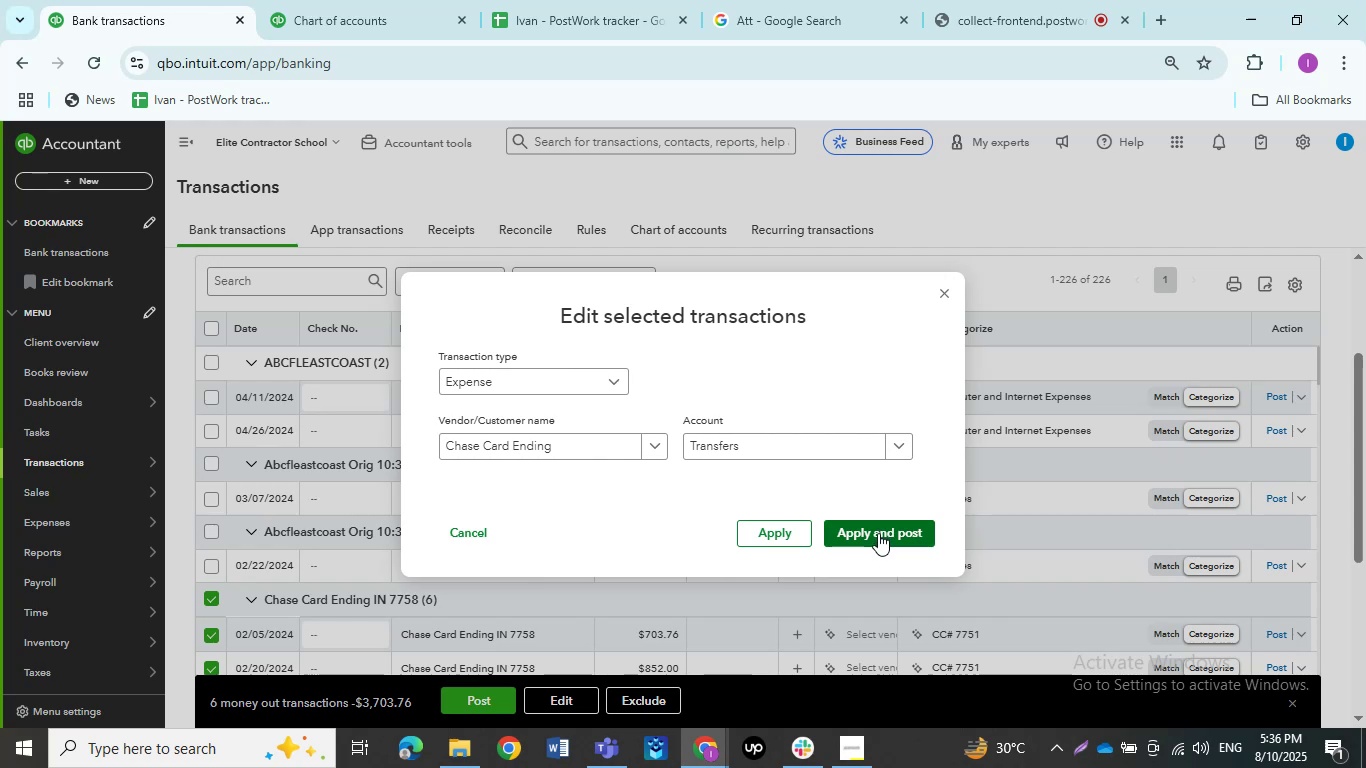 
wait(13.04)
 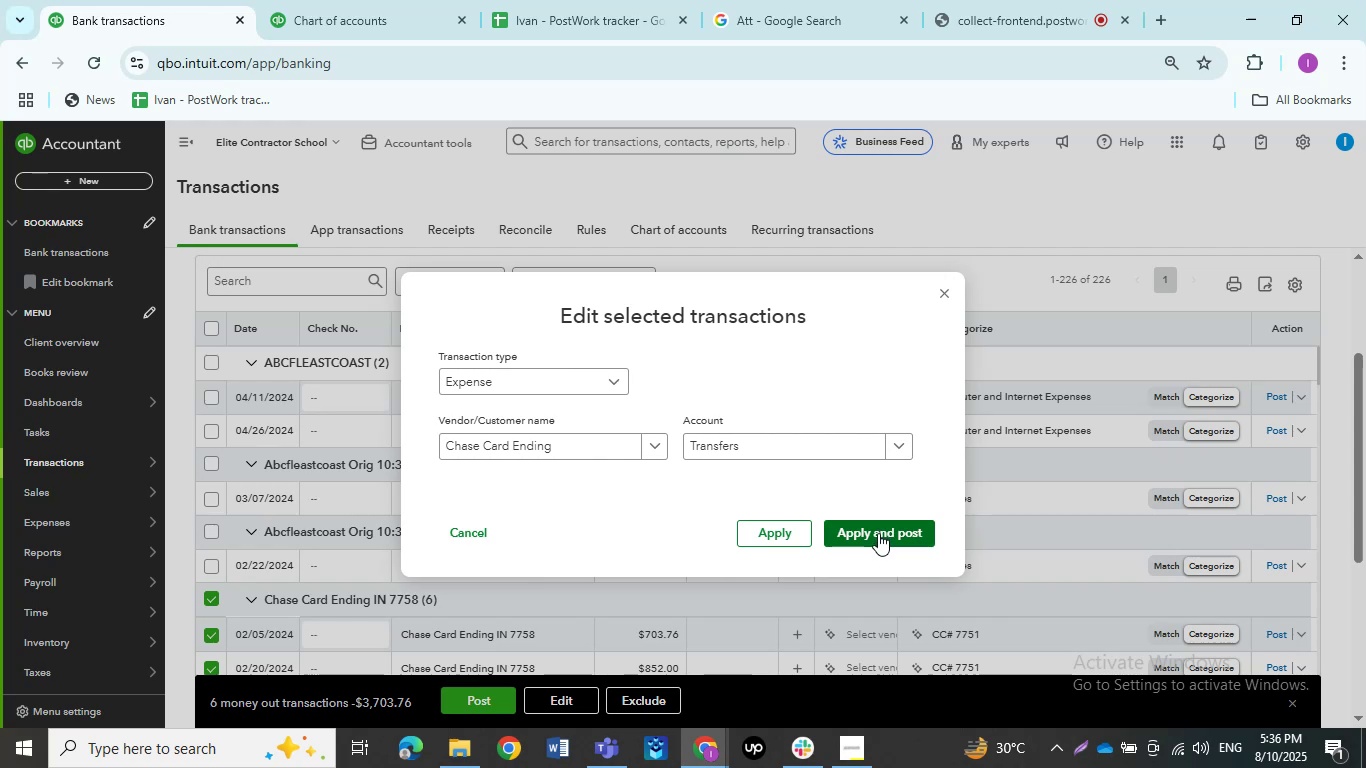 
left_click([878, 533])
 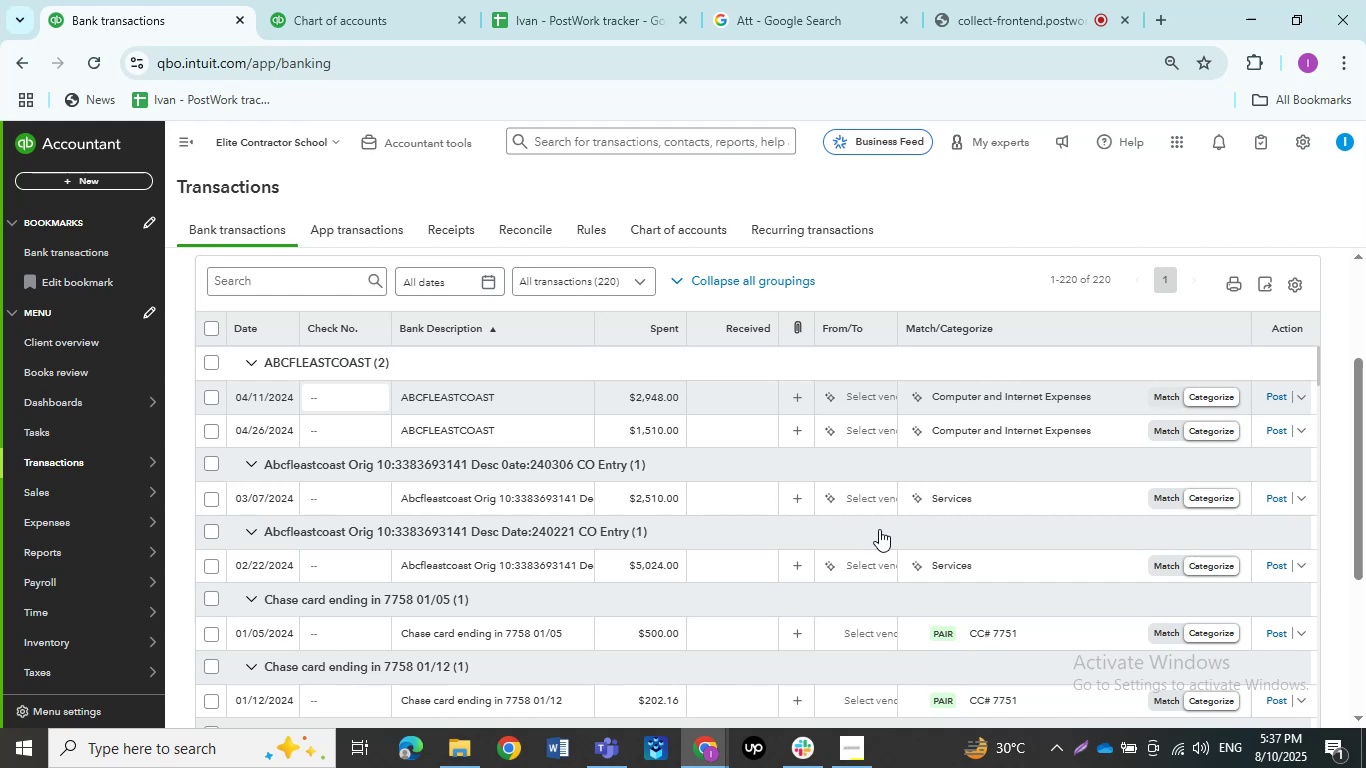 
wait(43.81)
 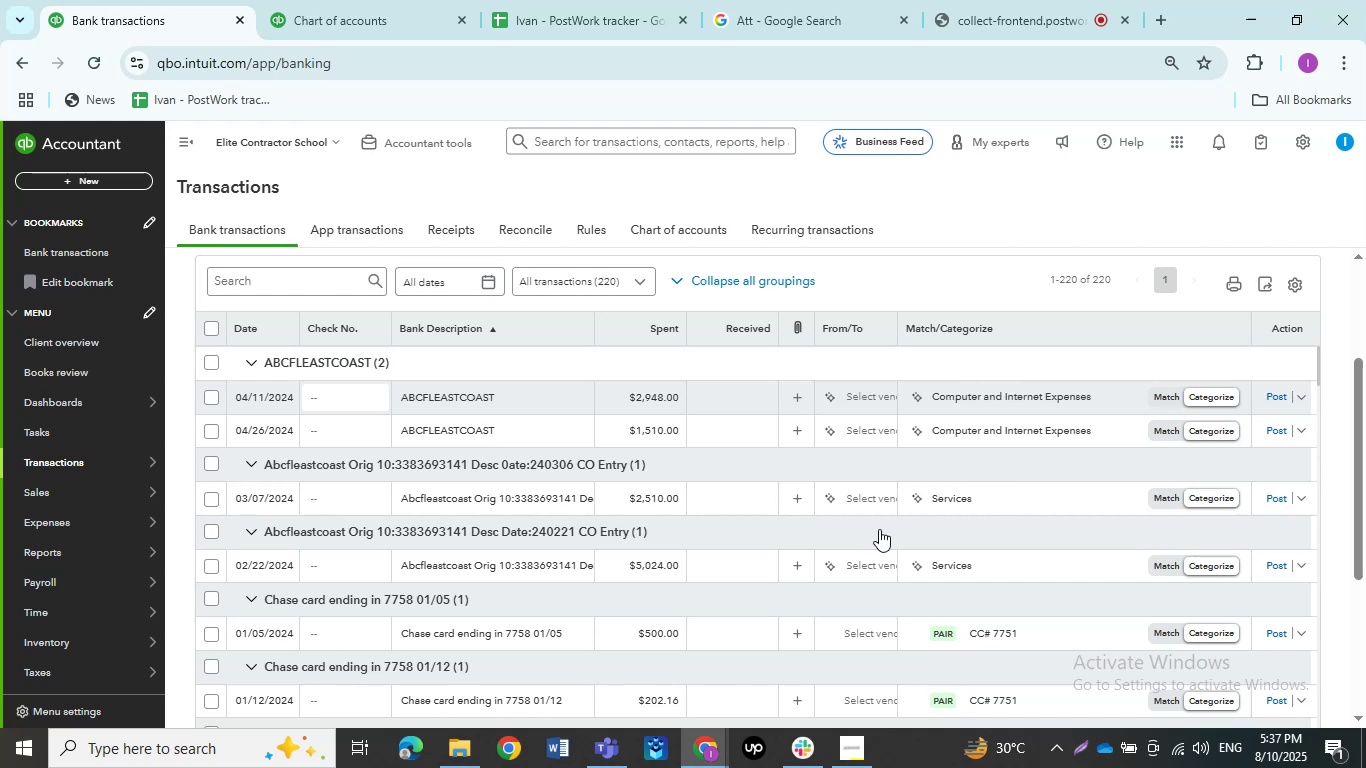 
scroll: coordinate [639, 505], scroll_direction: down, amount: 2.0
 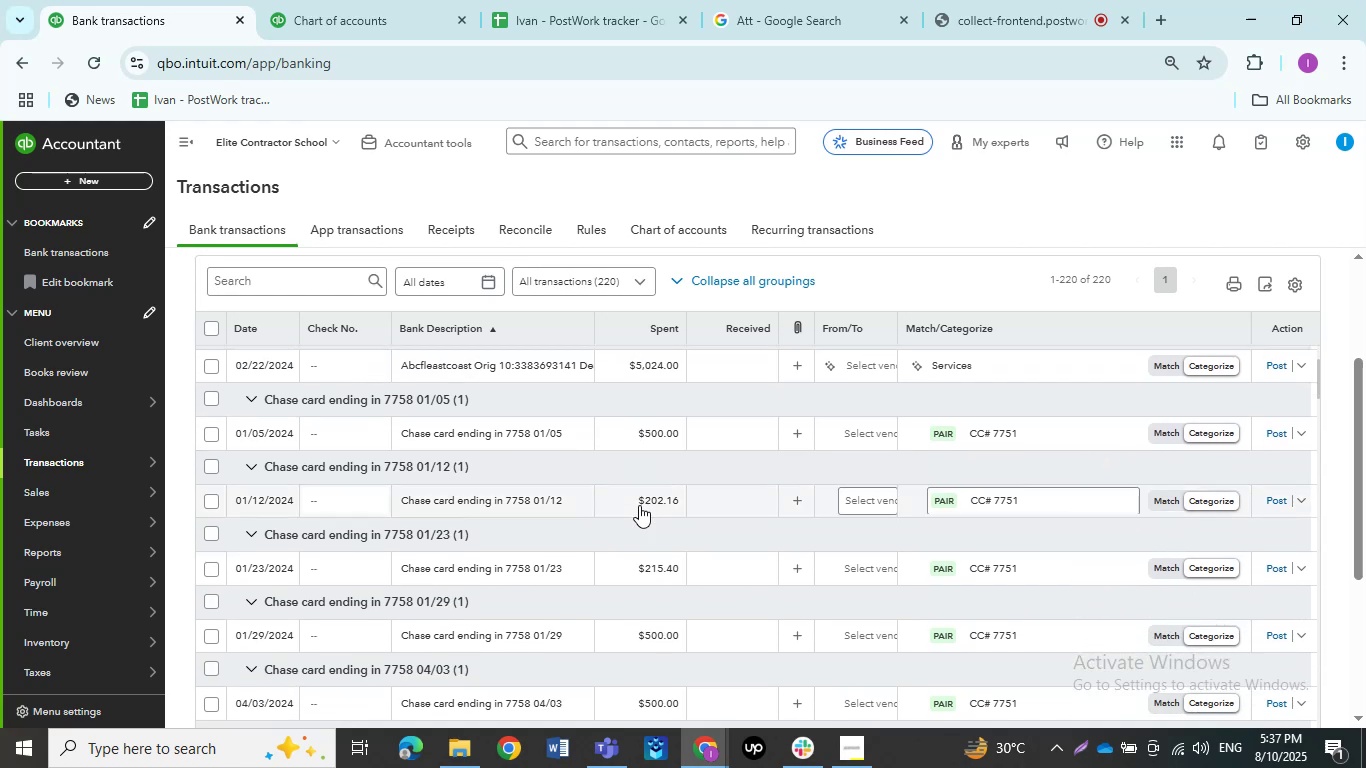 
scroll: coordinate [639, 507], scroll_direction: up, amount: 1.0
 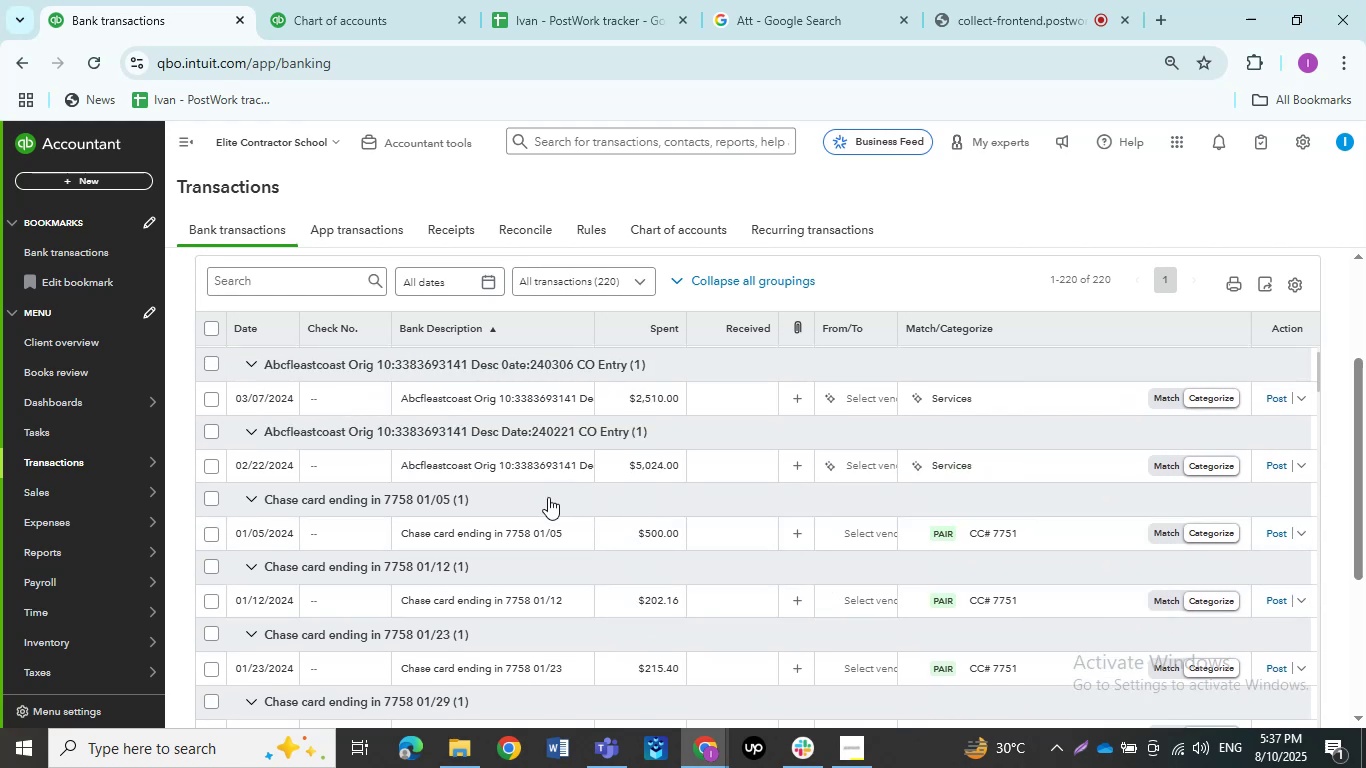 
left_click([205, 501])
 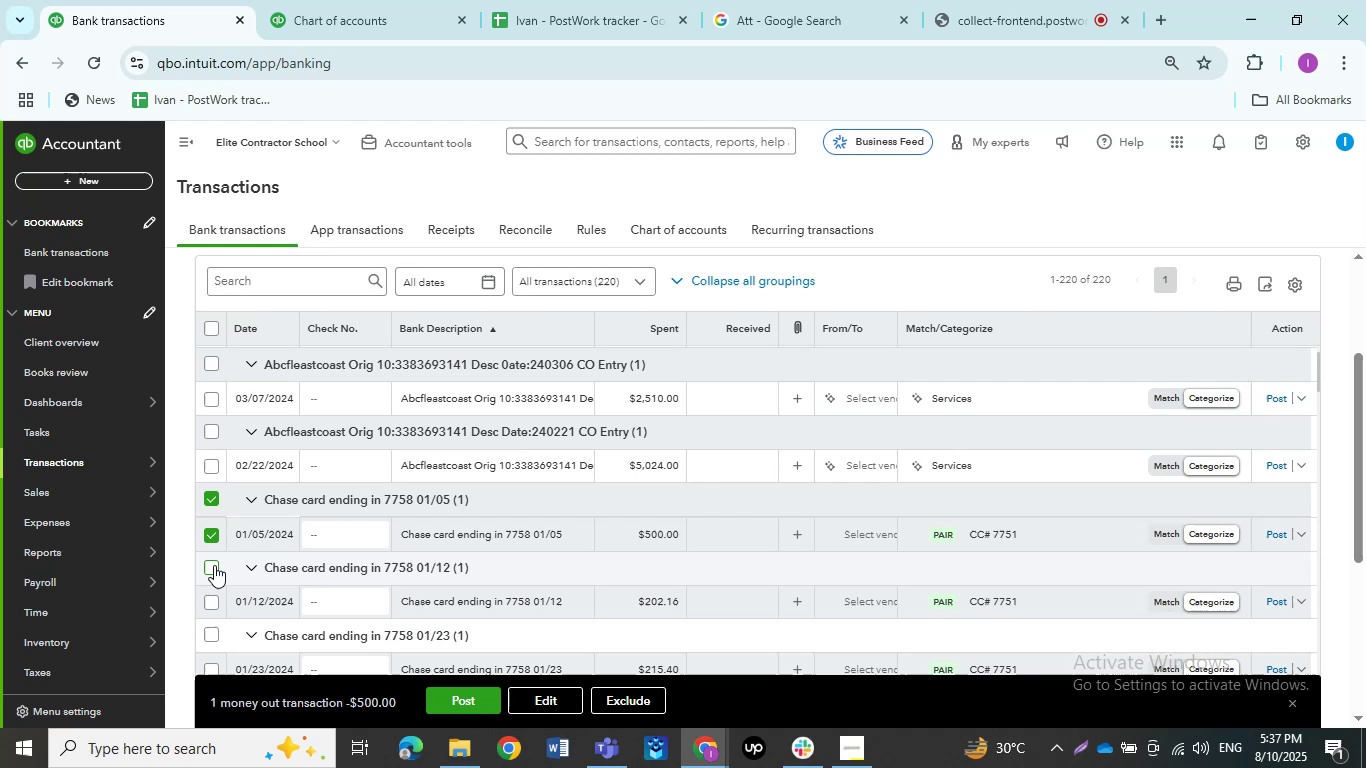 
left_click([214, 565])
 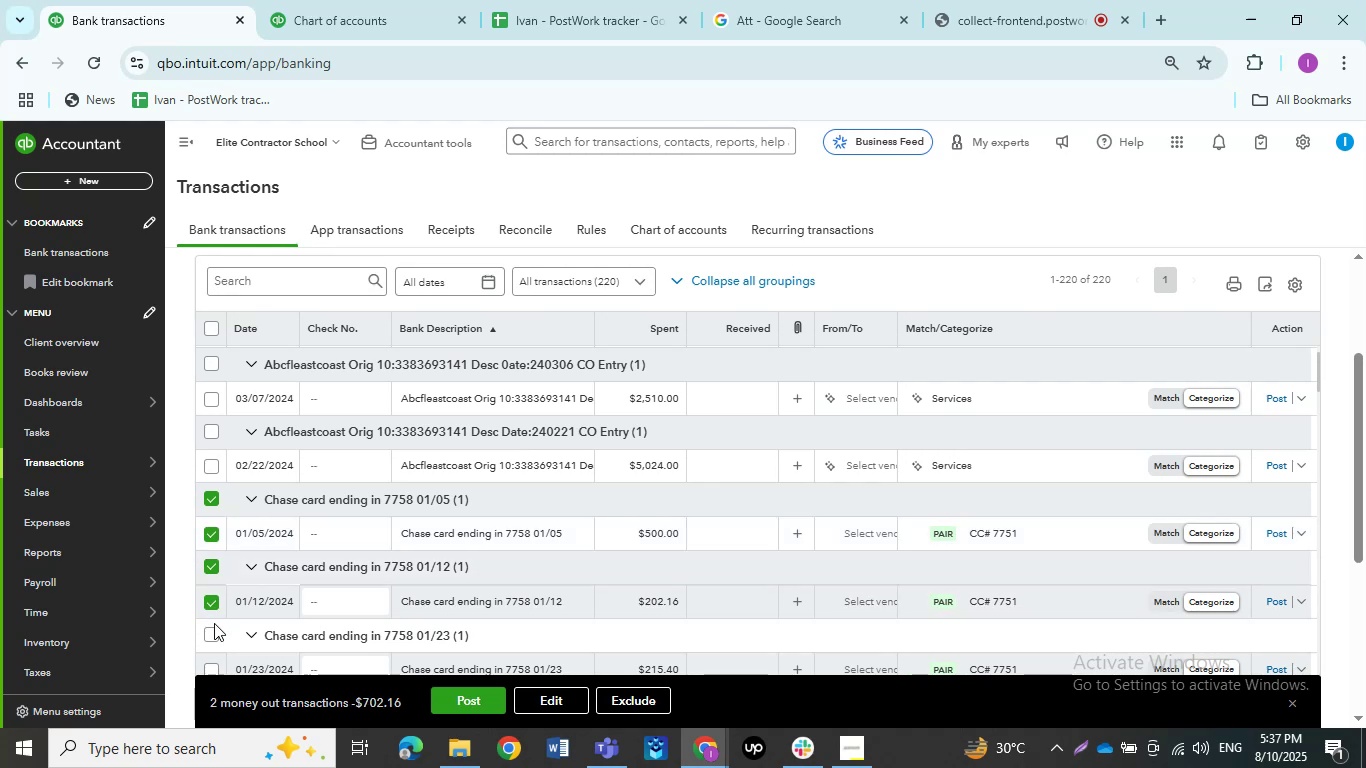 
left_click([213, 626])
 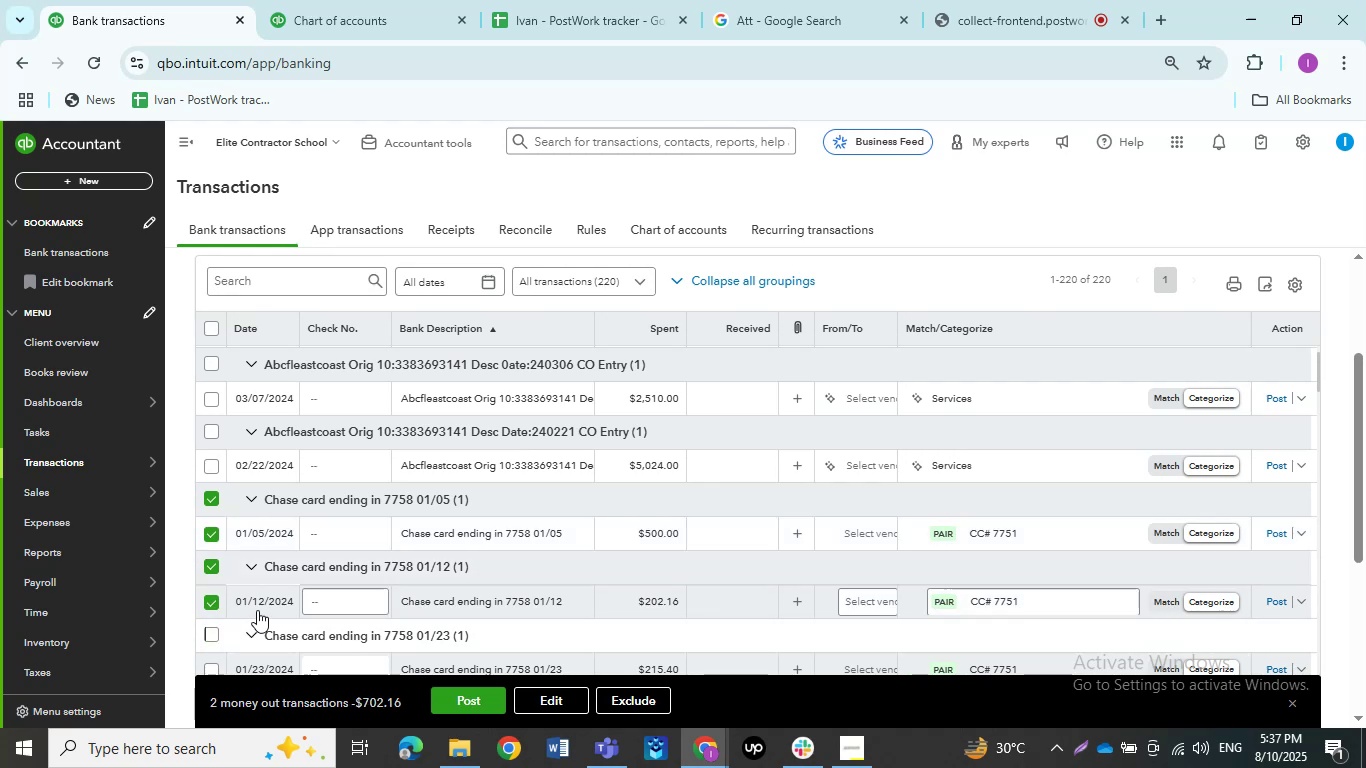 
scroll: coordinate [337, 568], scroll_direction: down, amount: 2.0
 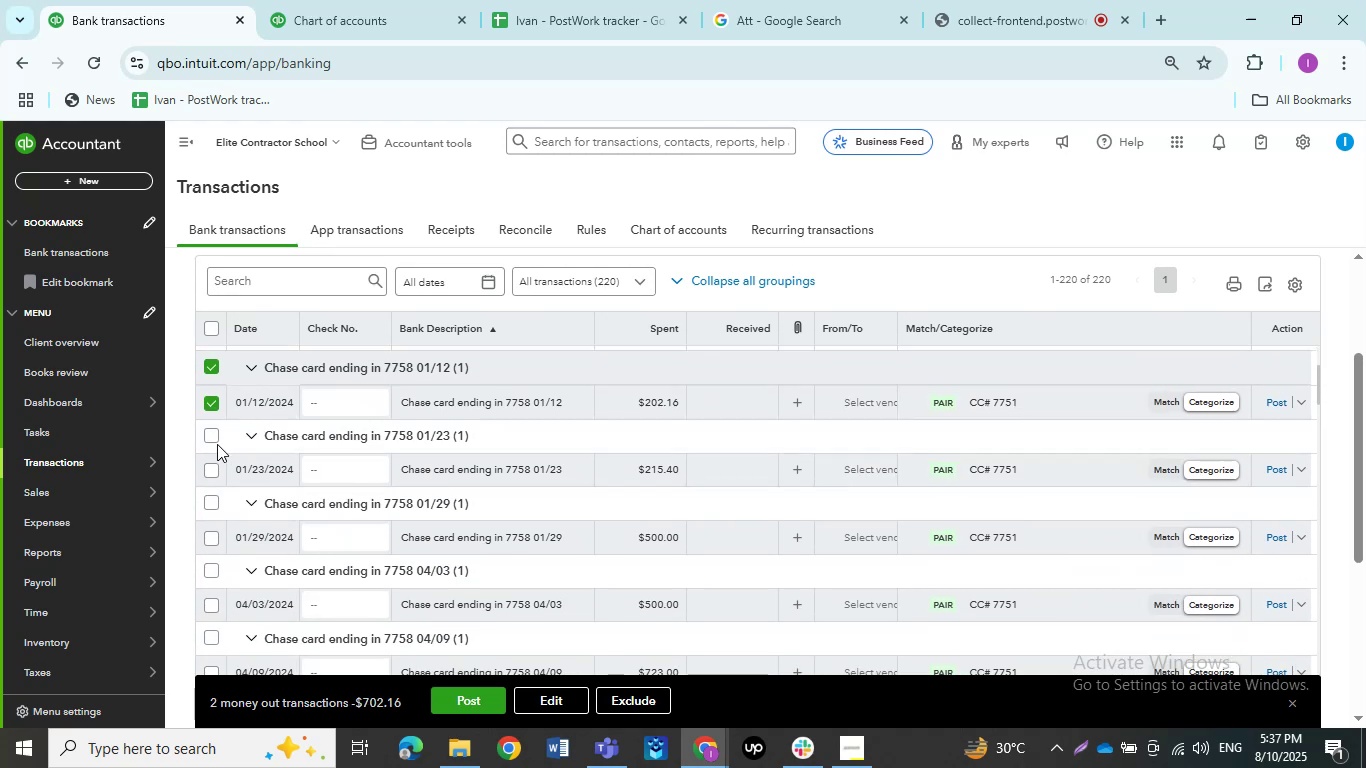 
left_click([212, 439])
 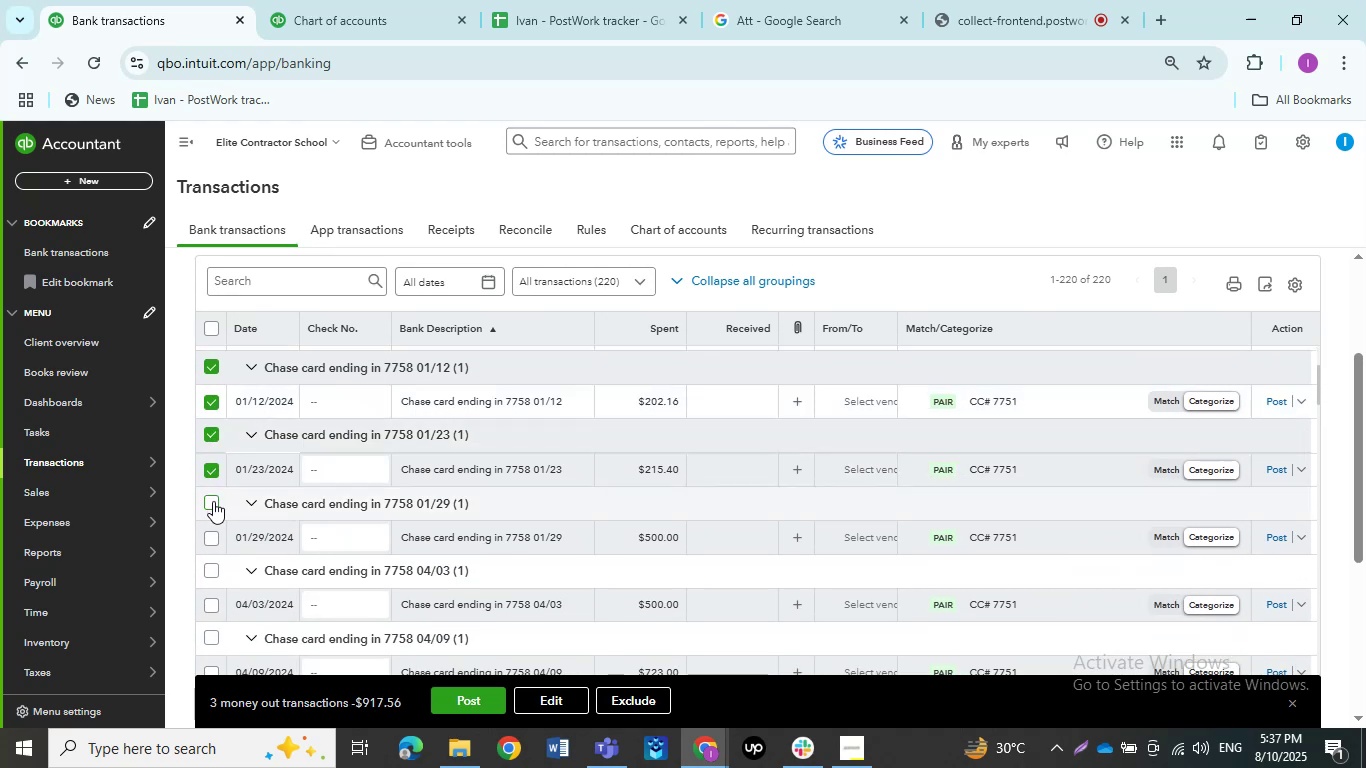 
left_click([213, 501])
 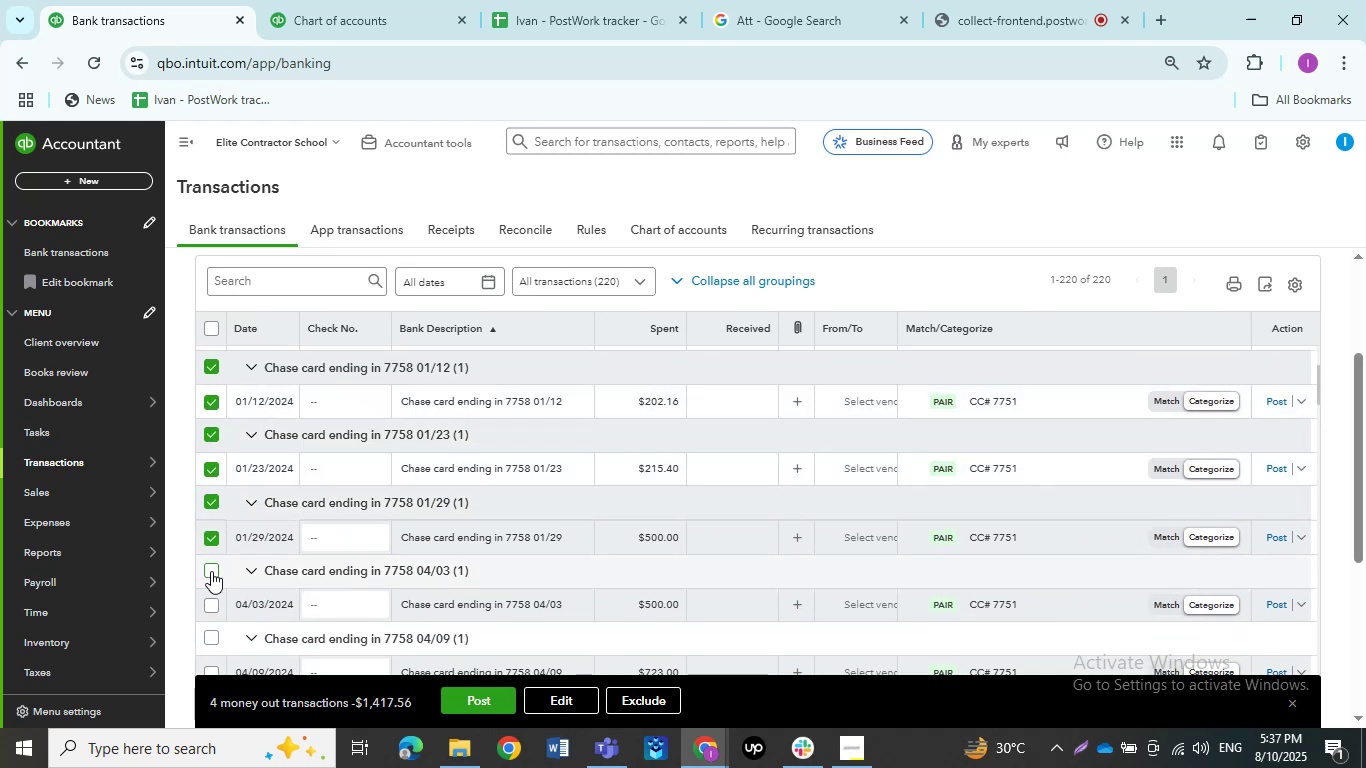 
left_click([211, 571])
 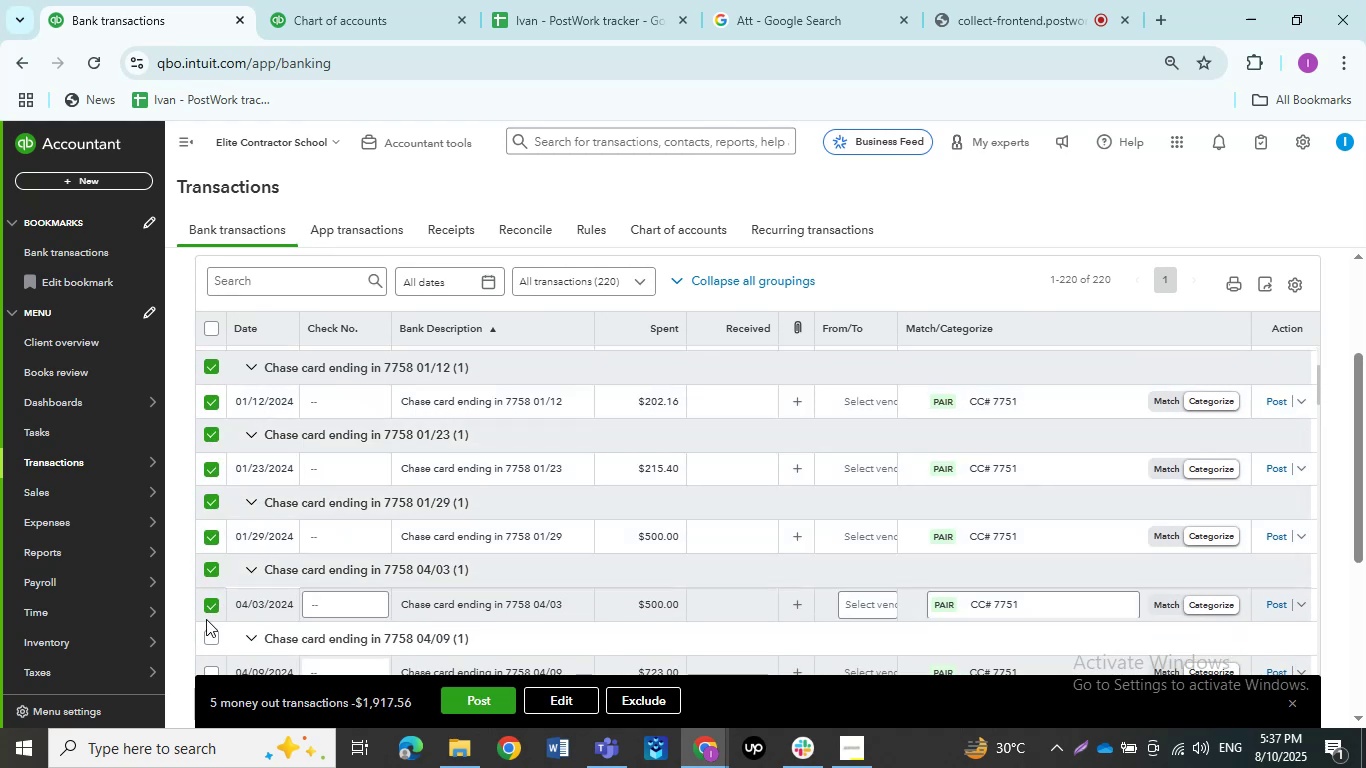 
scroll: coordinate [297, 576], scroll_direction: down, amount: 2.0
 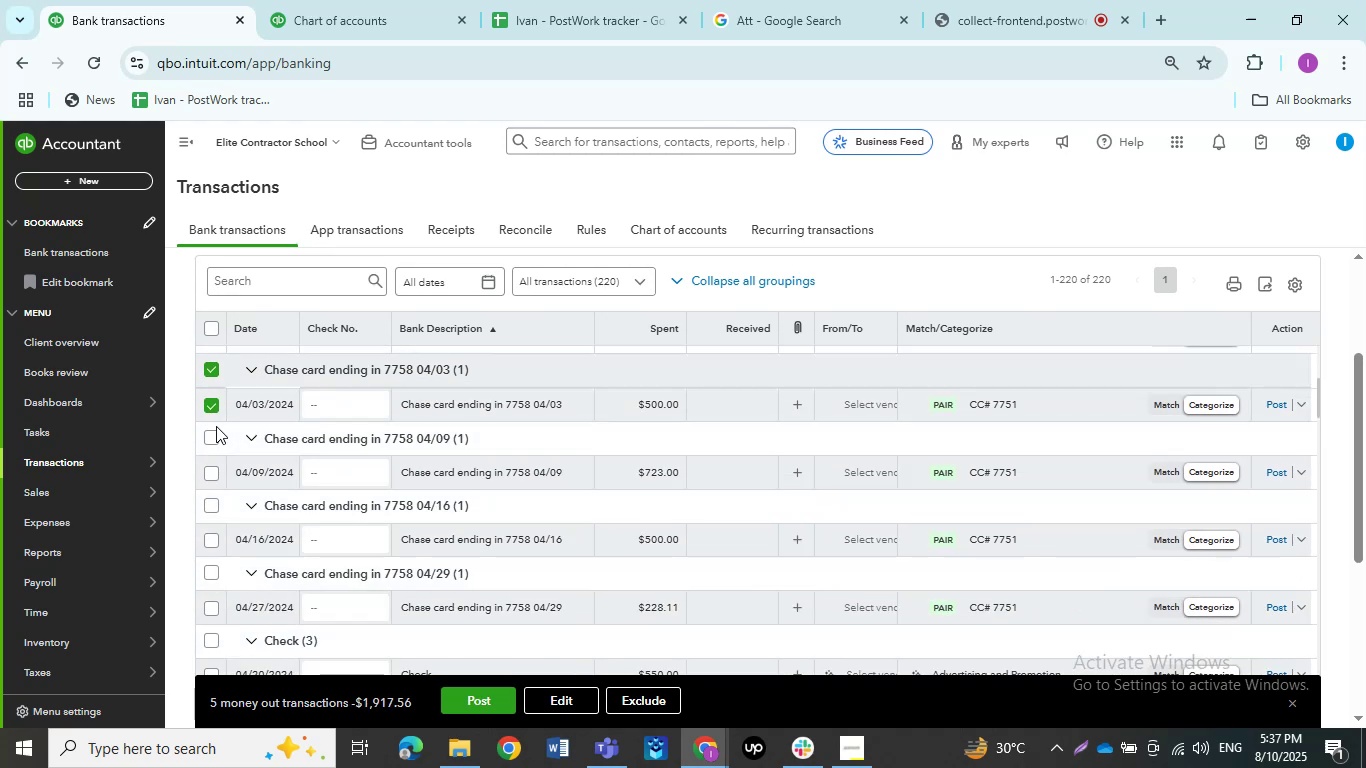 
left_click([209, 439])
 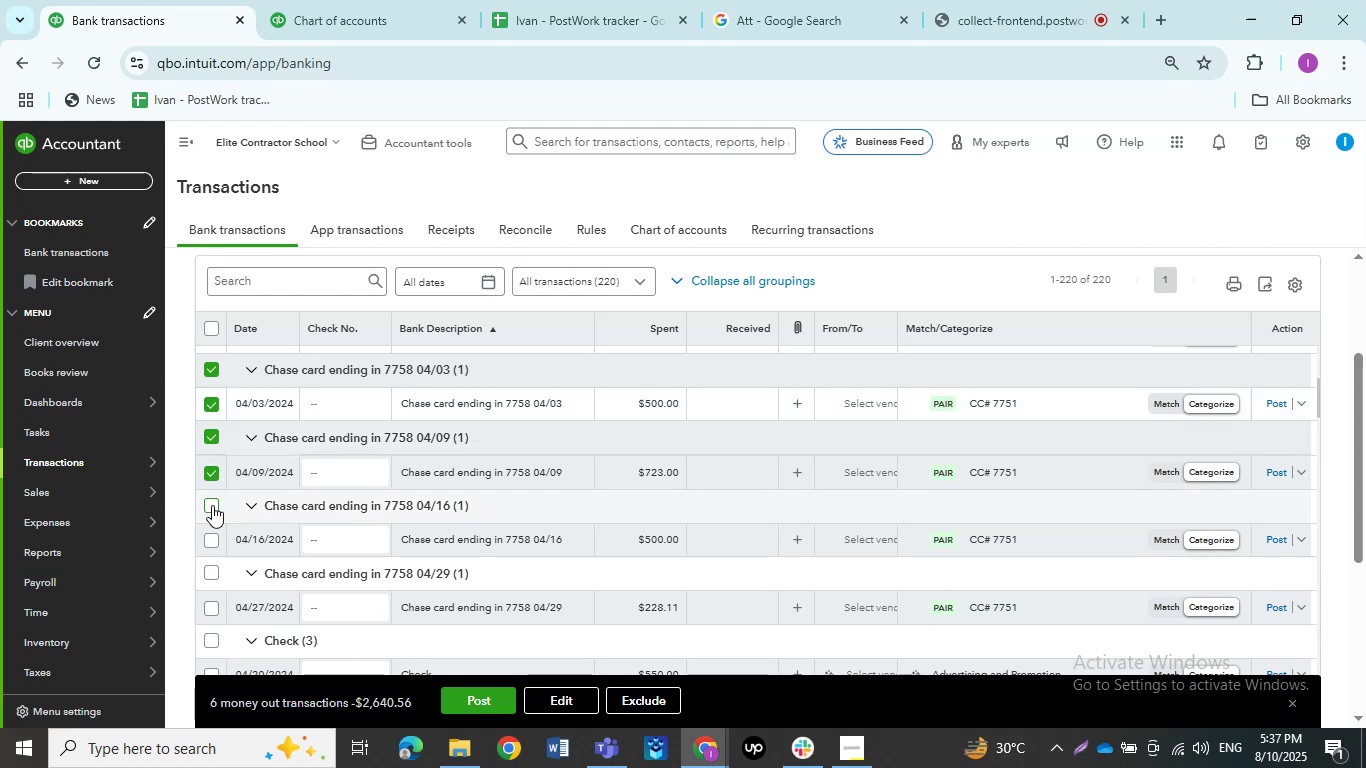 
left_click([212, 506])
 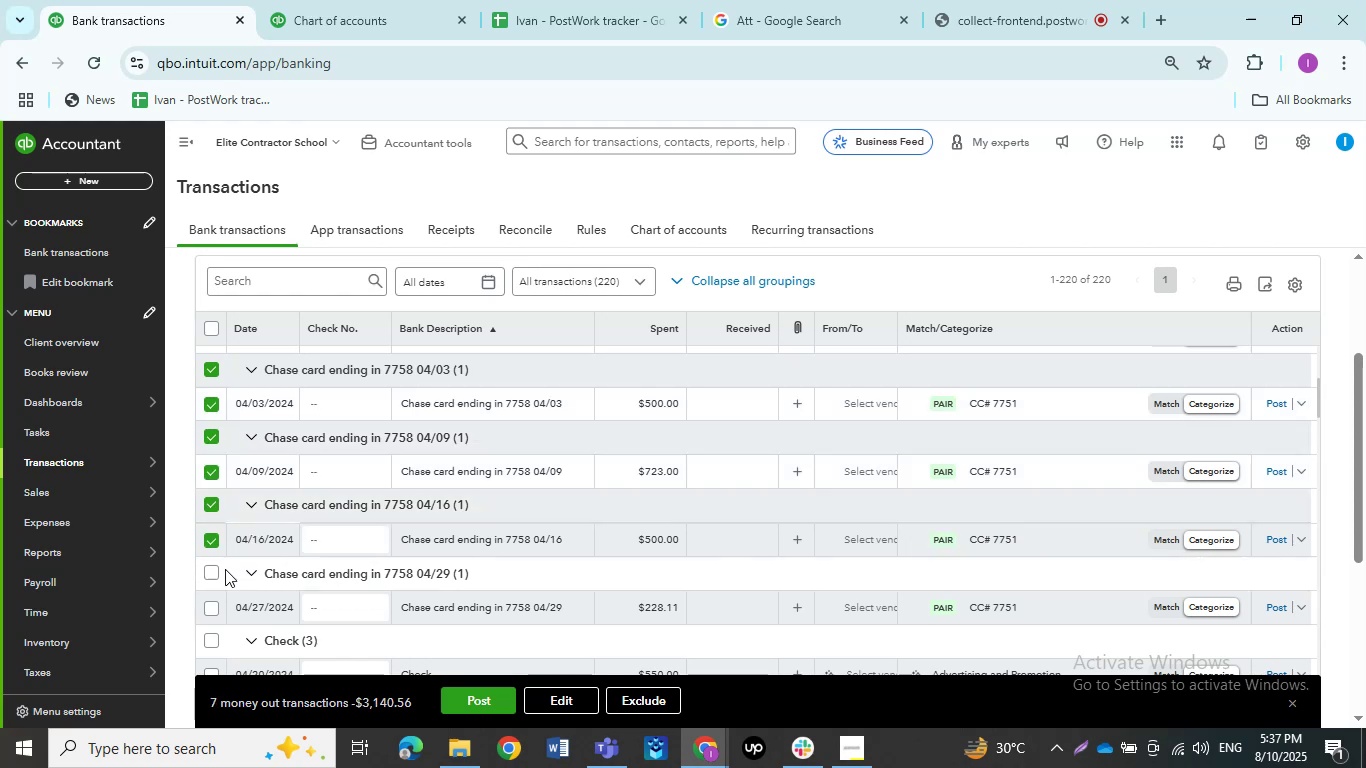 
left_click([213, 567])
 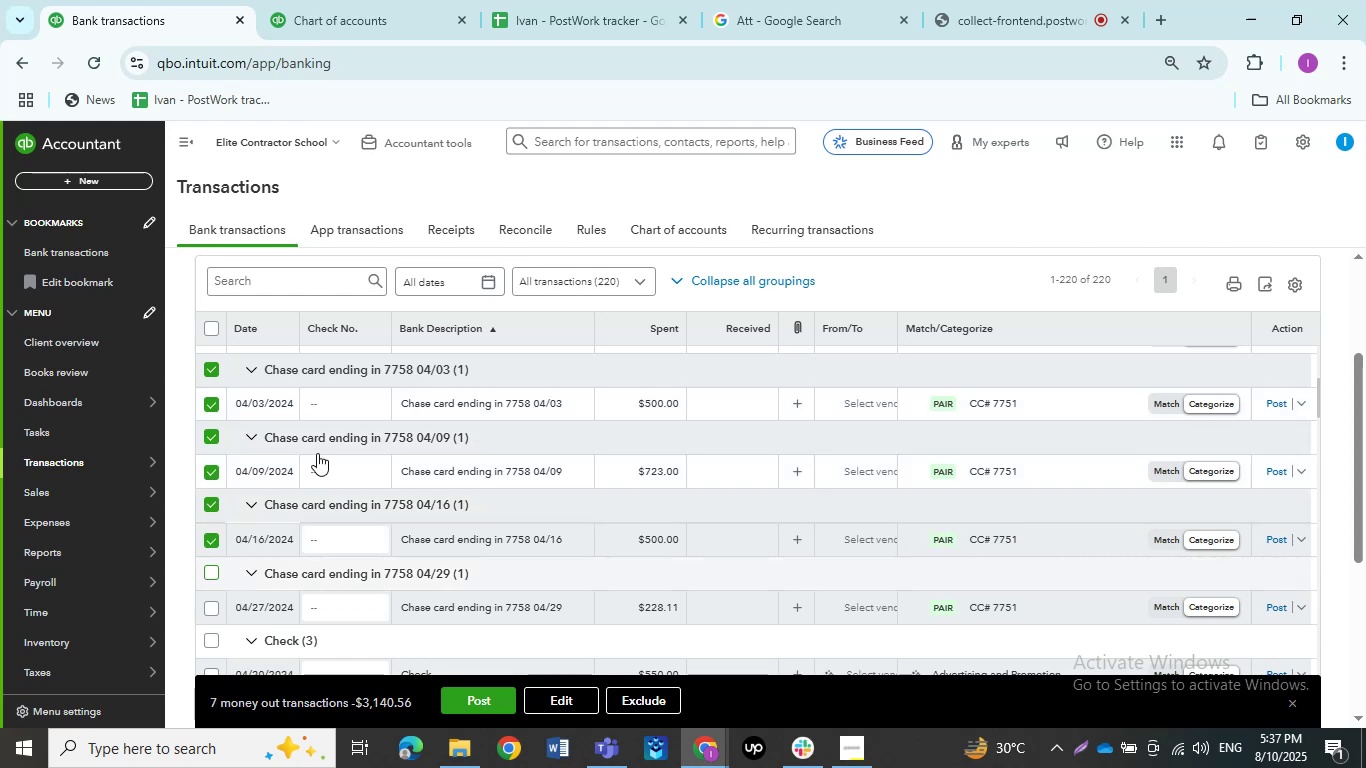 
scroll: coordinate [327, 506], scroll_direction: down, amount: 2.0
 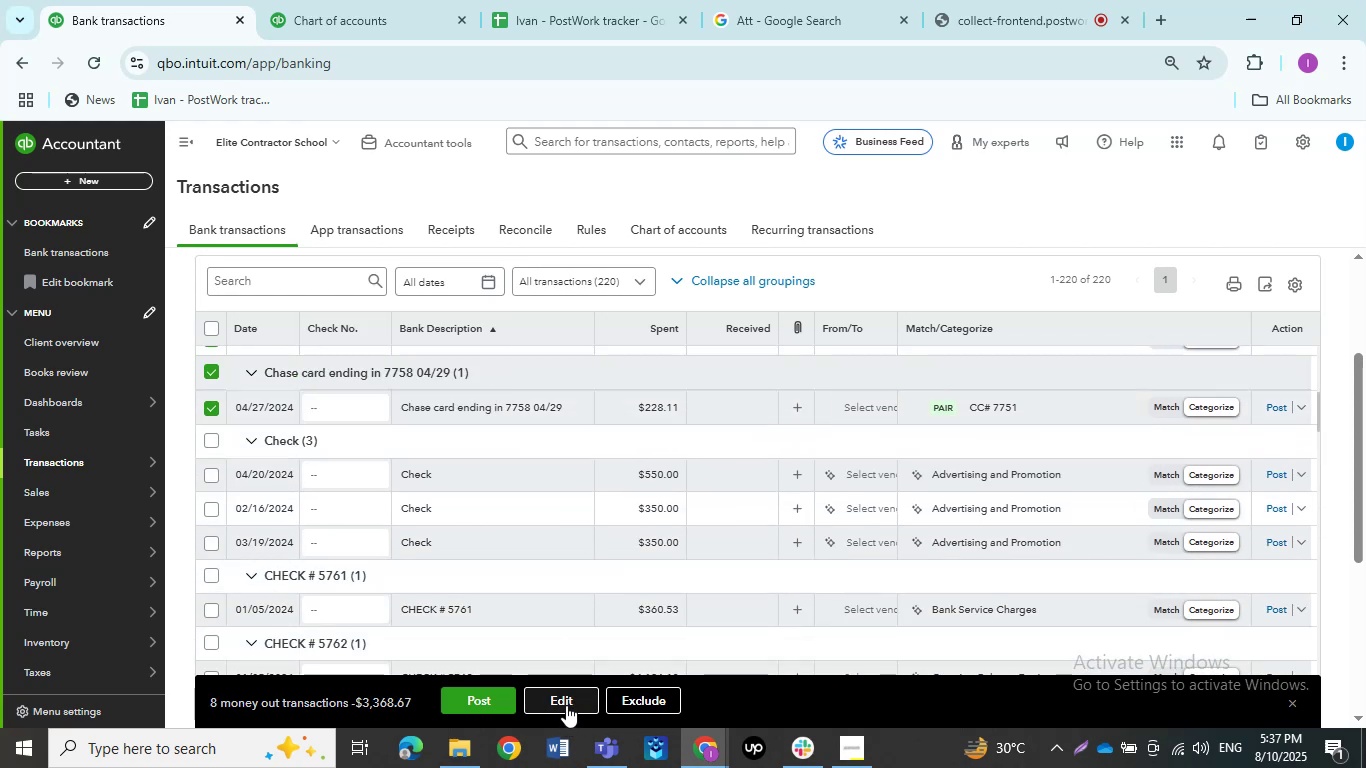 
left_click([566, 705])
 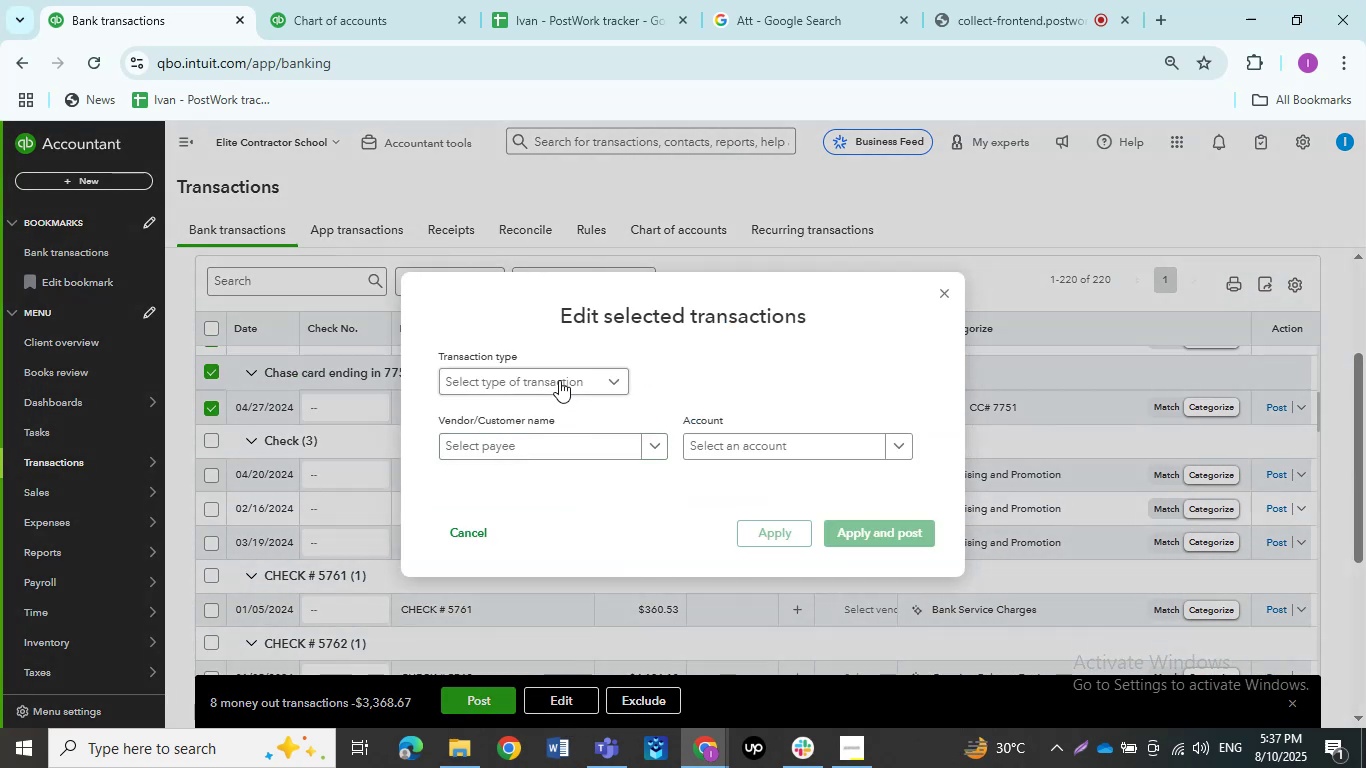 
left_click([557, 369])
 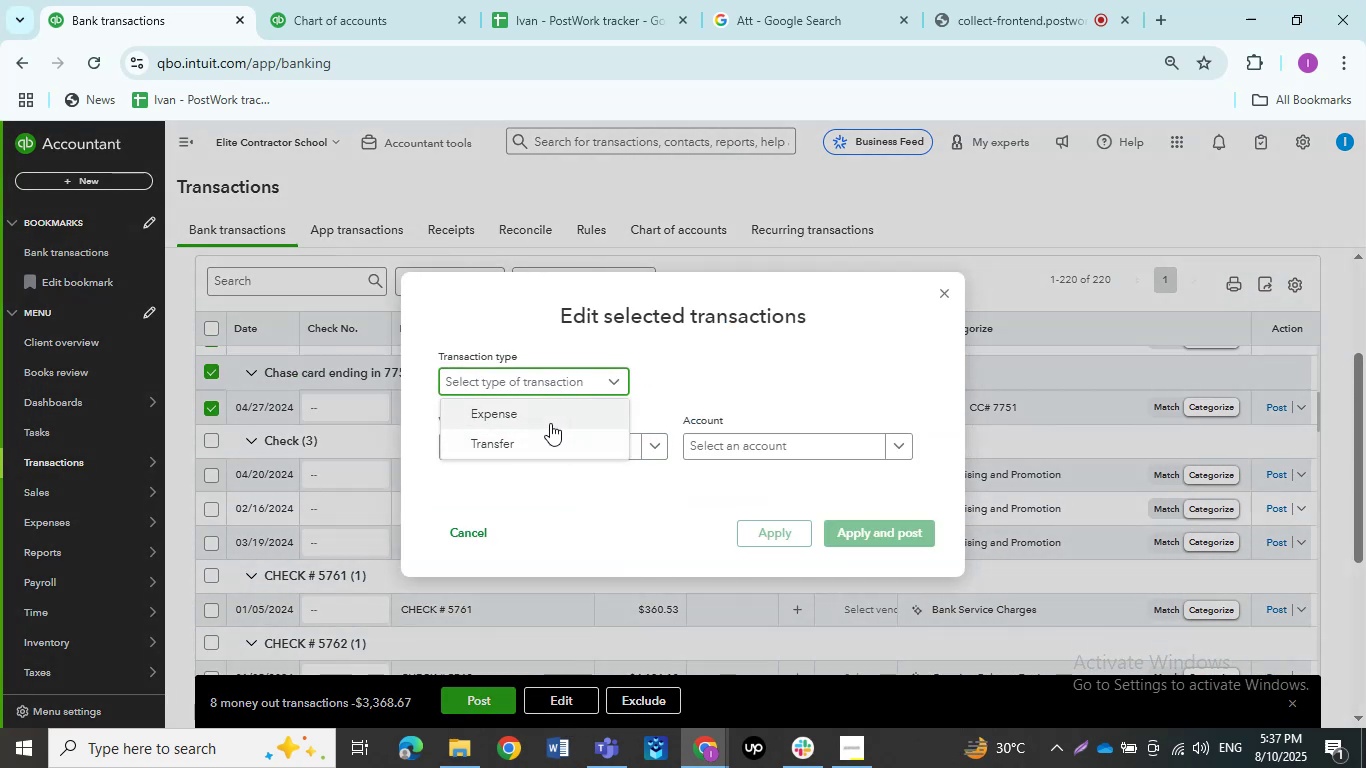 
left_click([550, 423])
 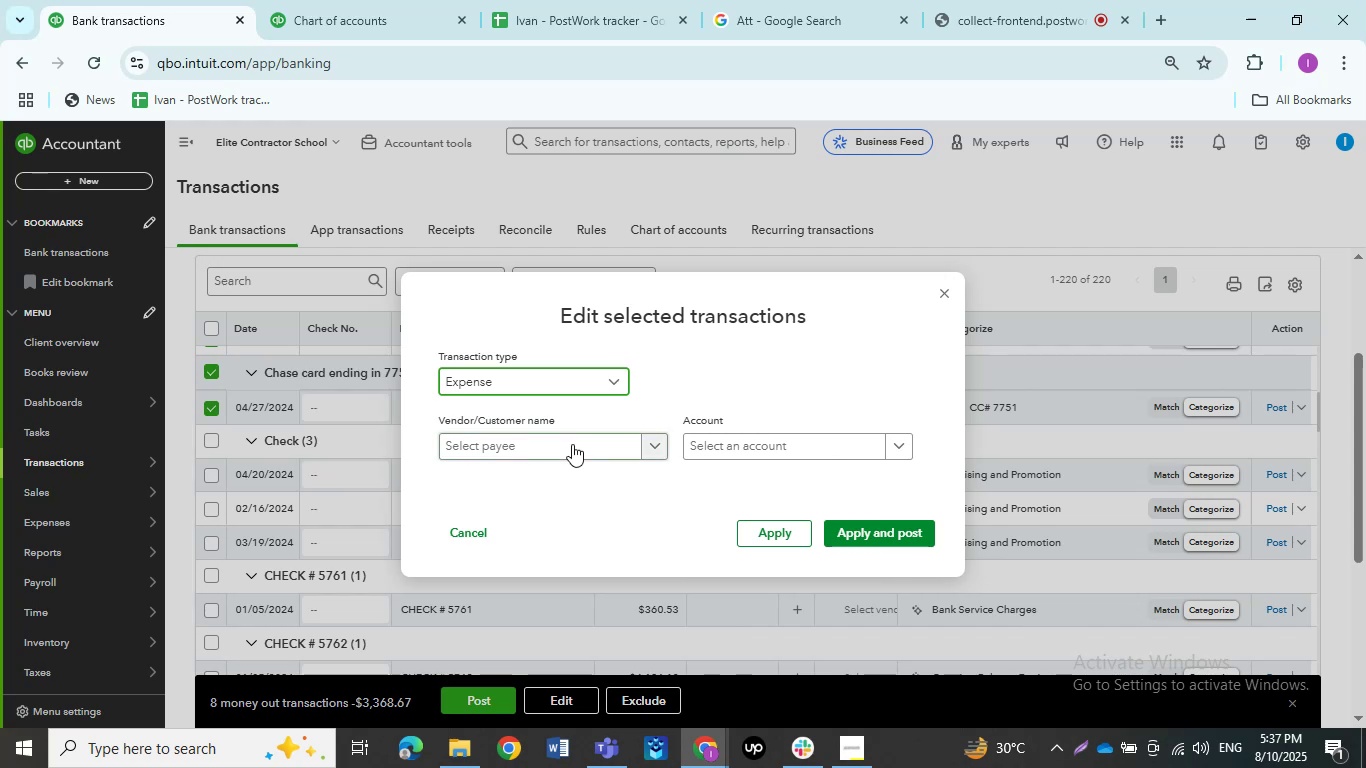 
left_click([572, 447])
 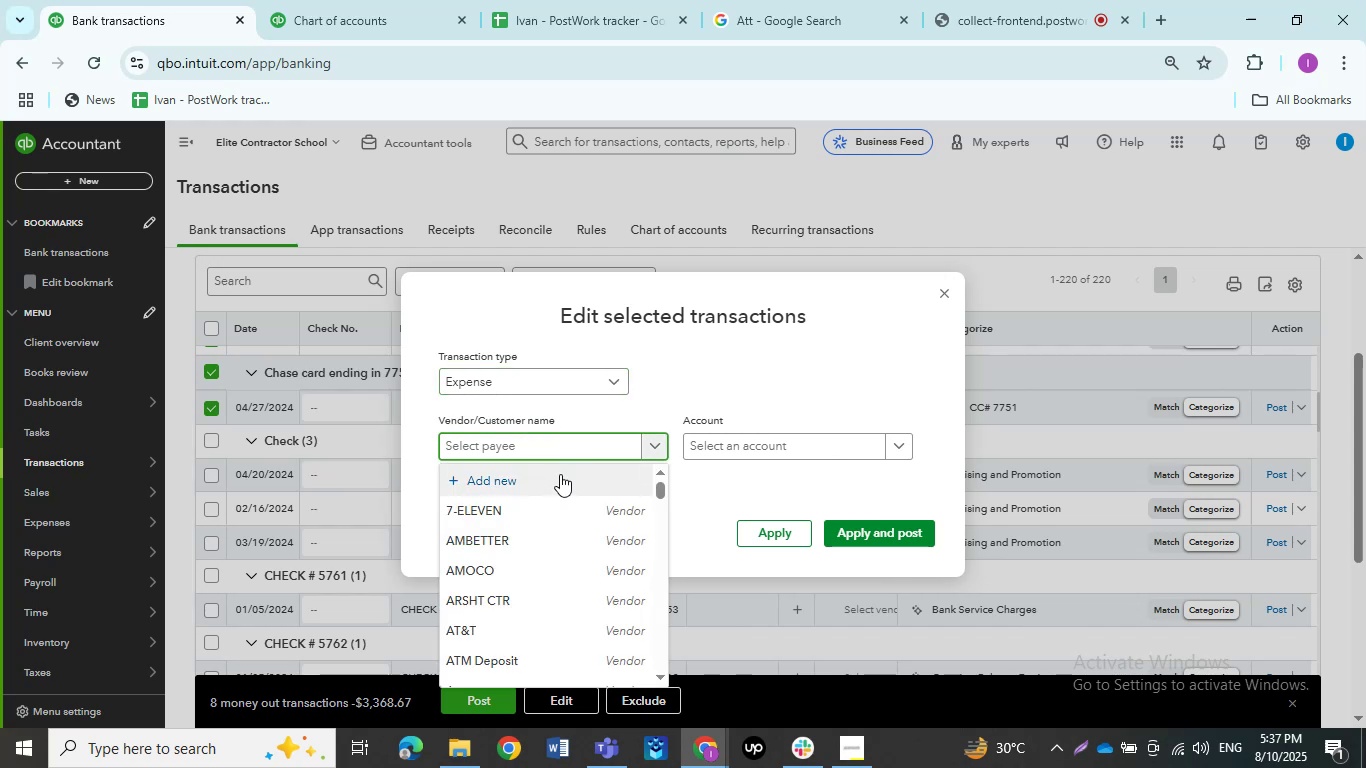 
type(chase)
 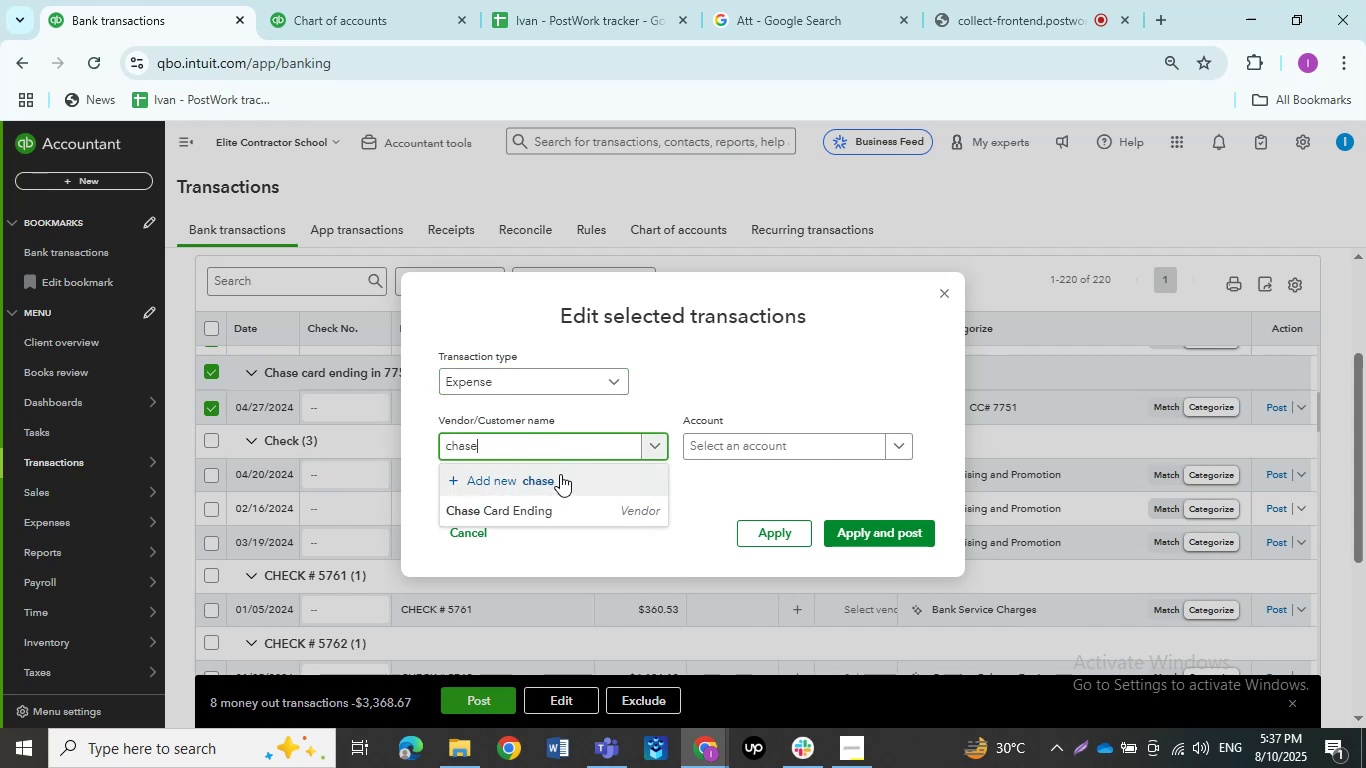 
left_click([562, 515])
 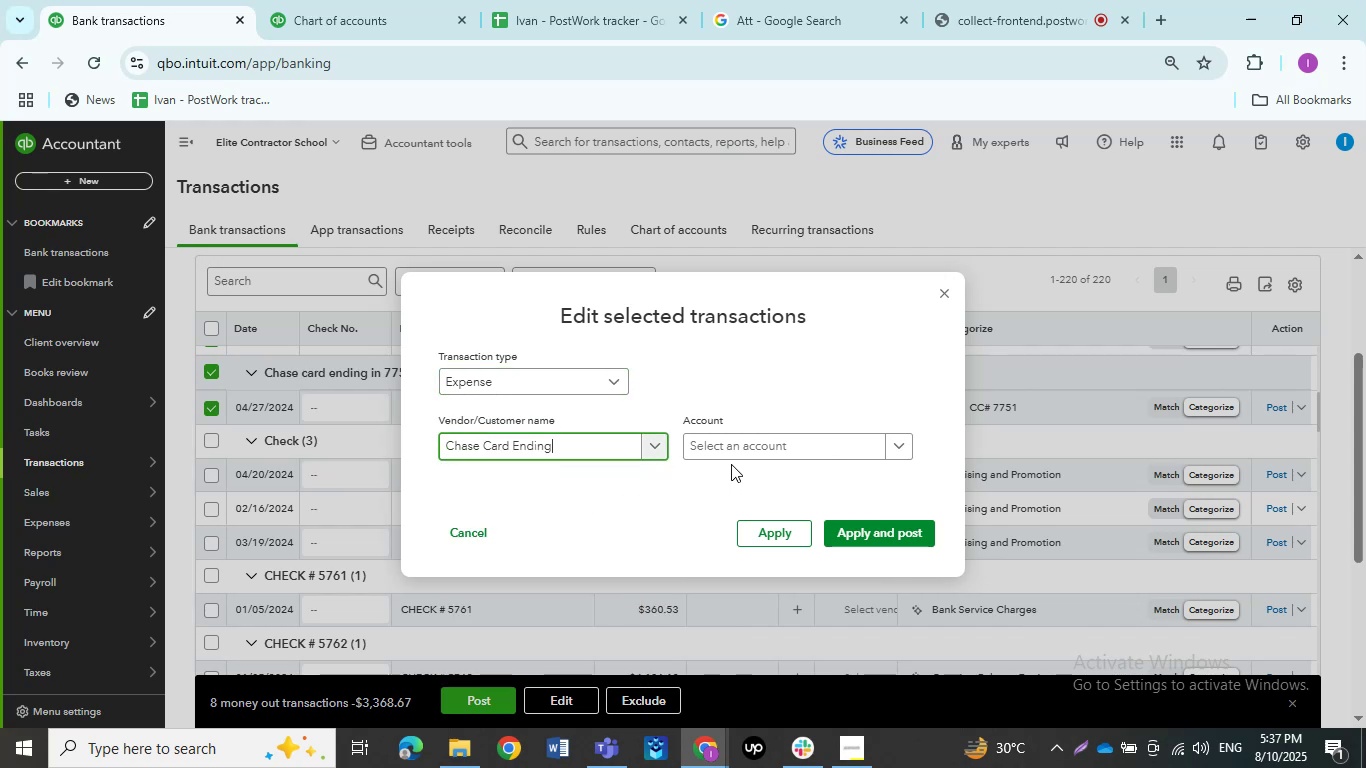 
left_click([732, 458])
 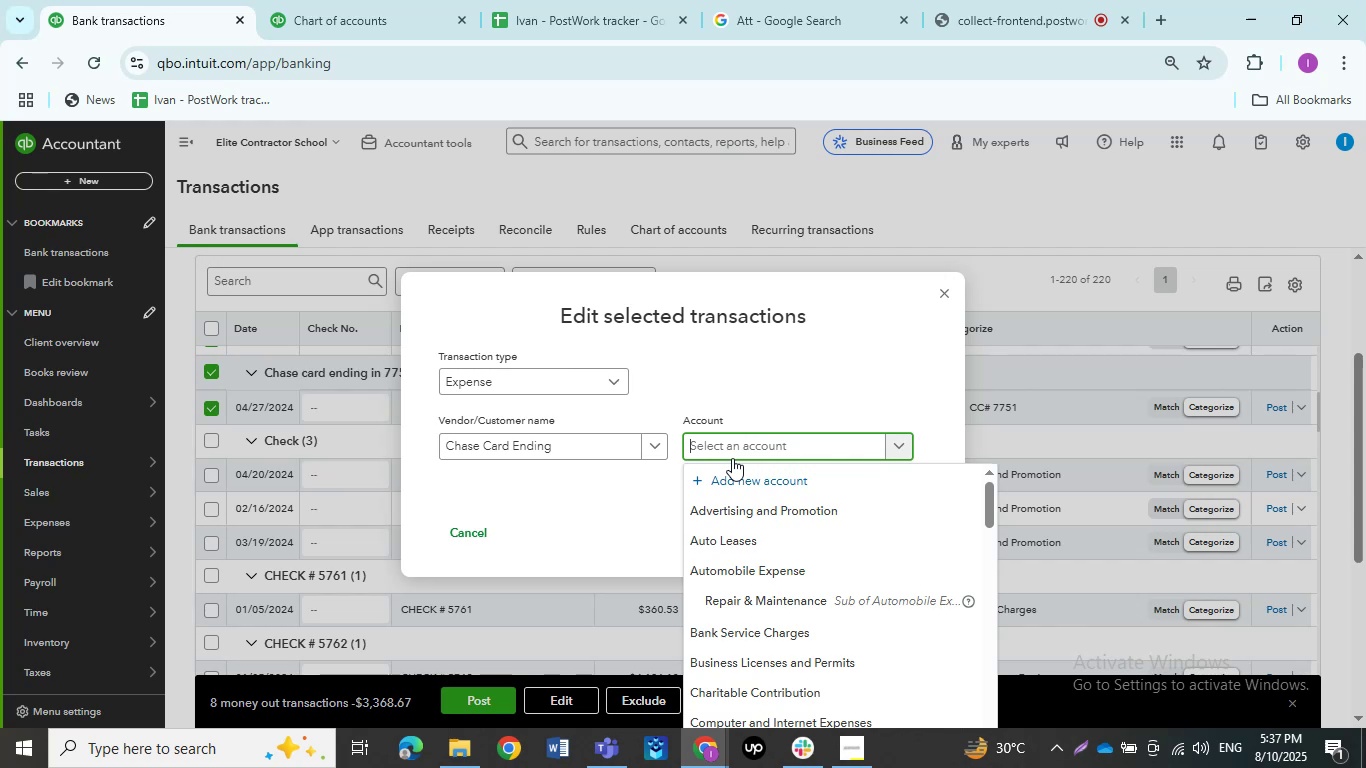 
wait(7.33)
 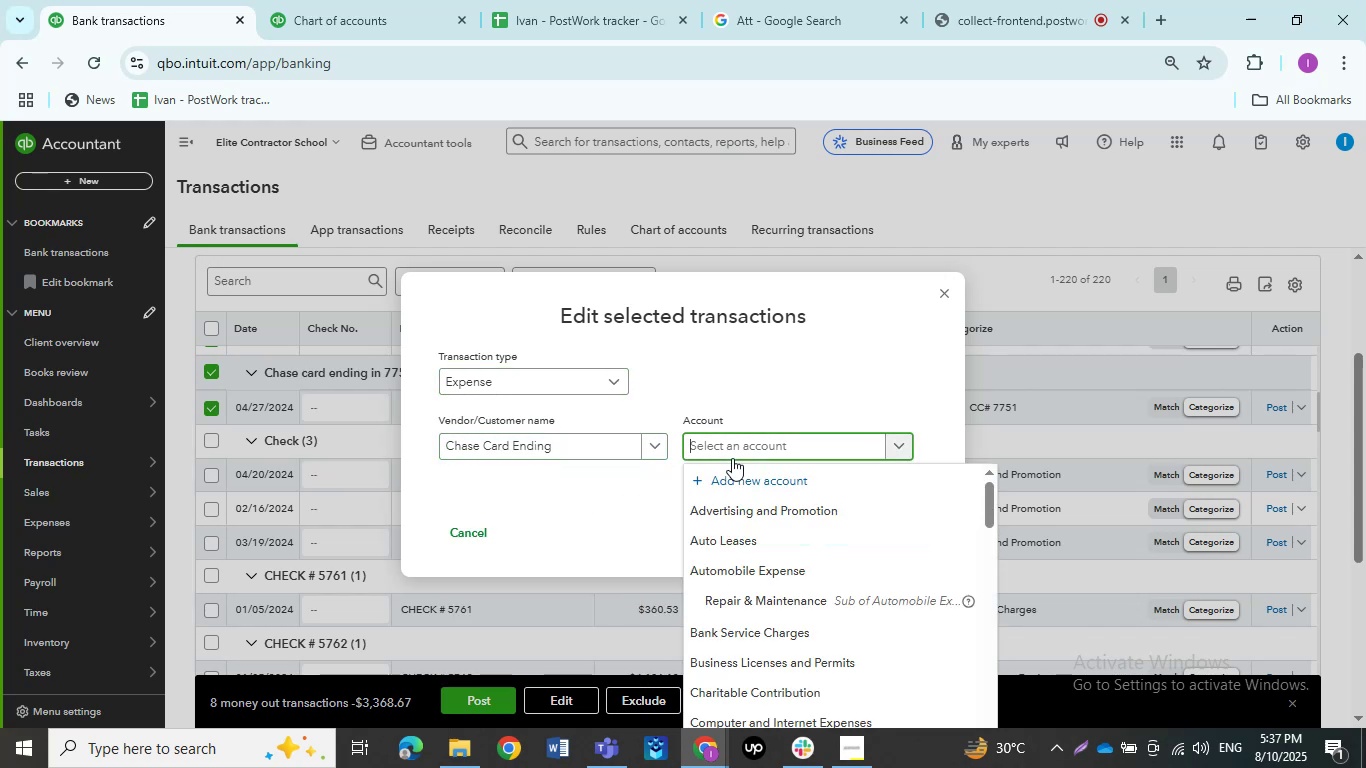 
type(full)
 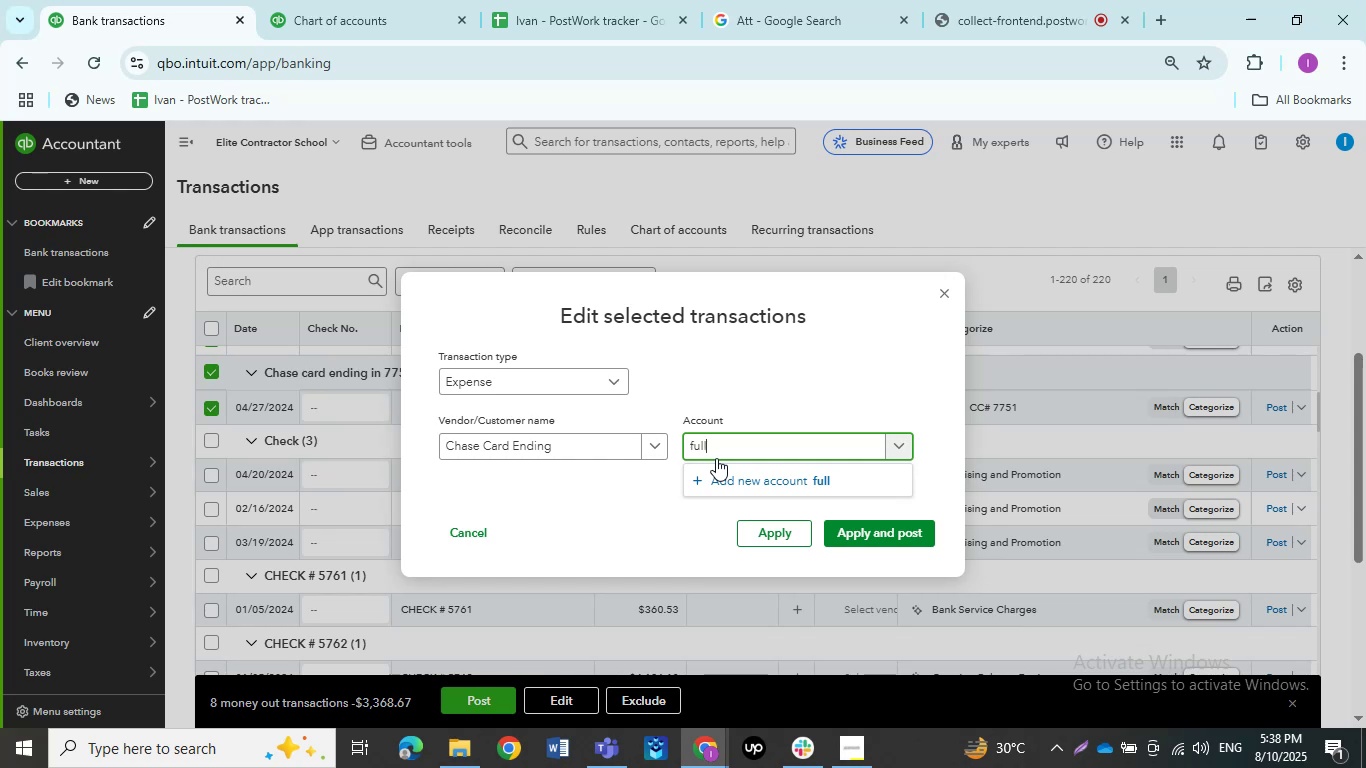 
wait(40.57)
 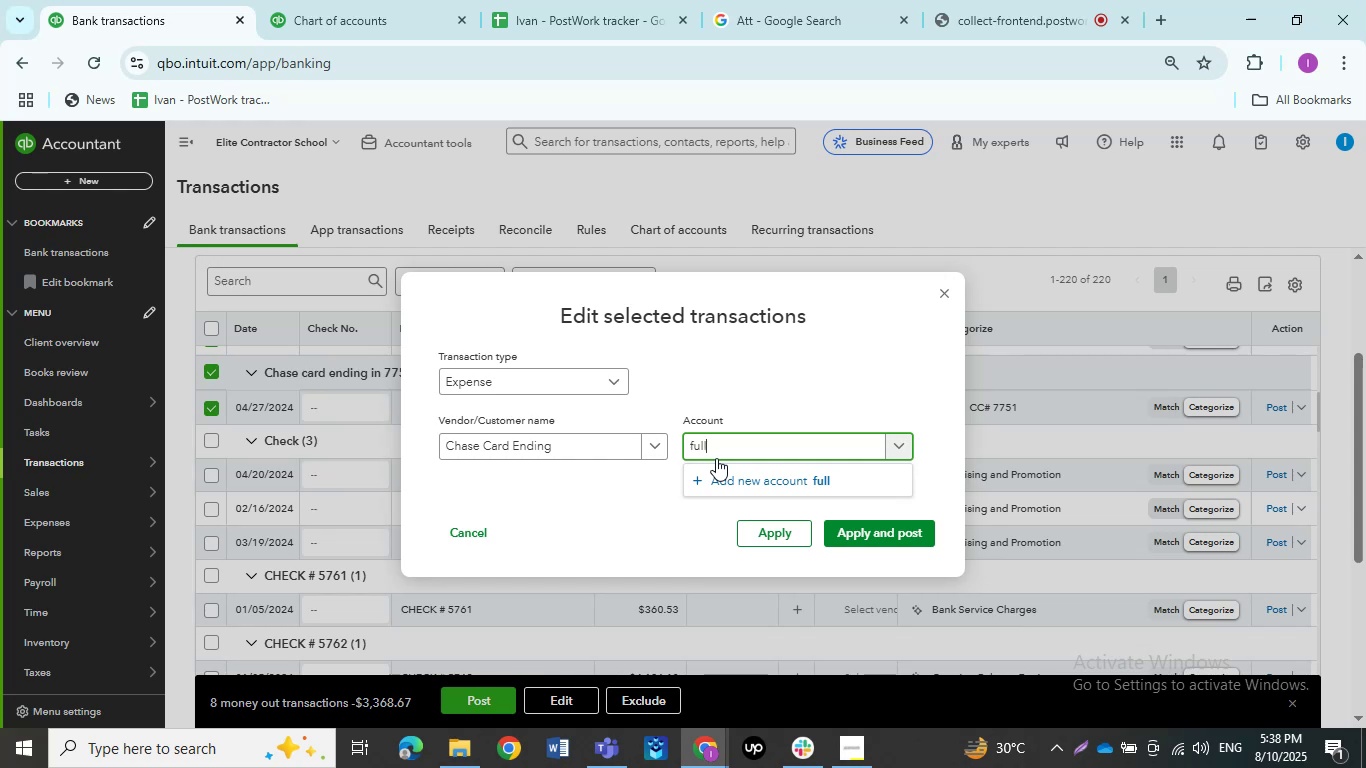 
key(Backspace)
 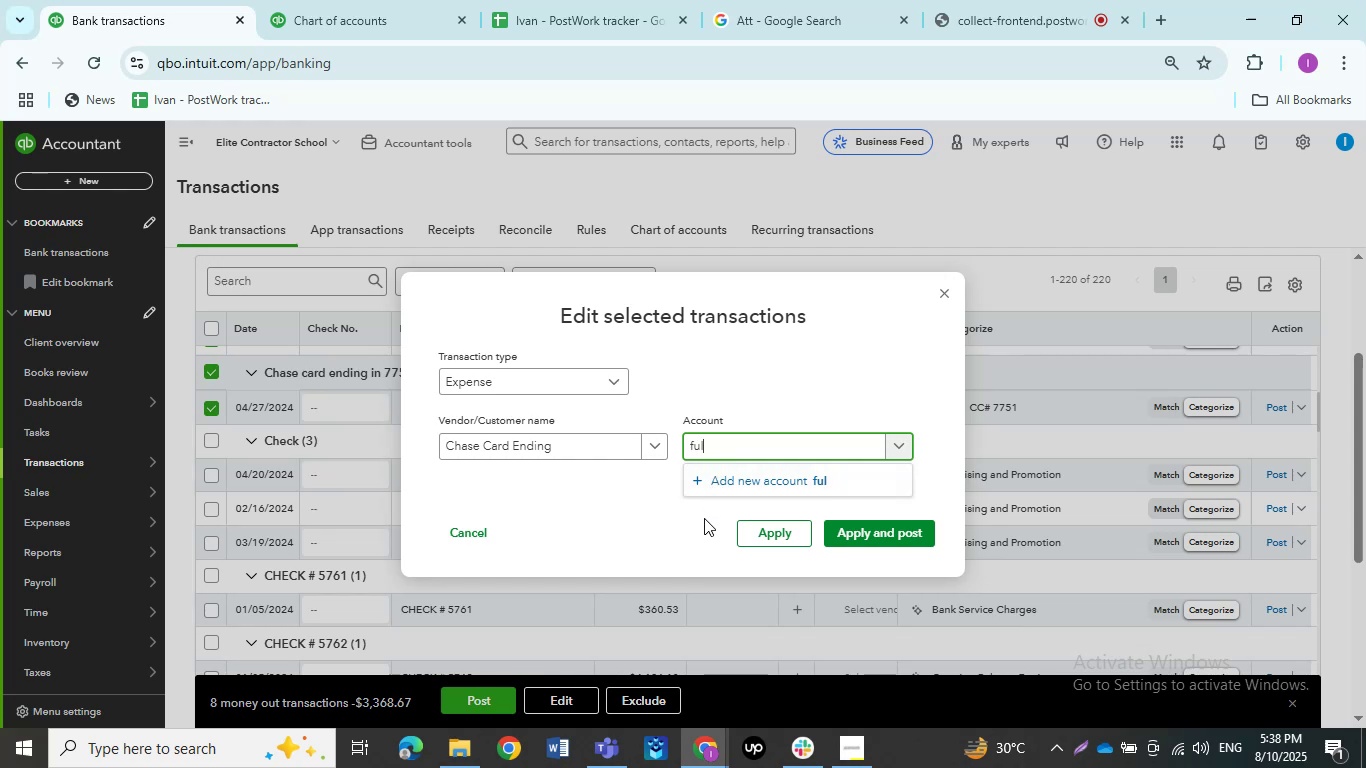 
key(Backspace)
 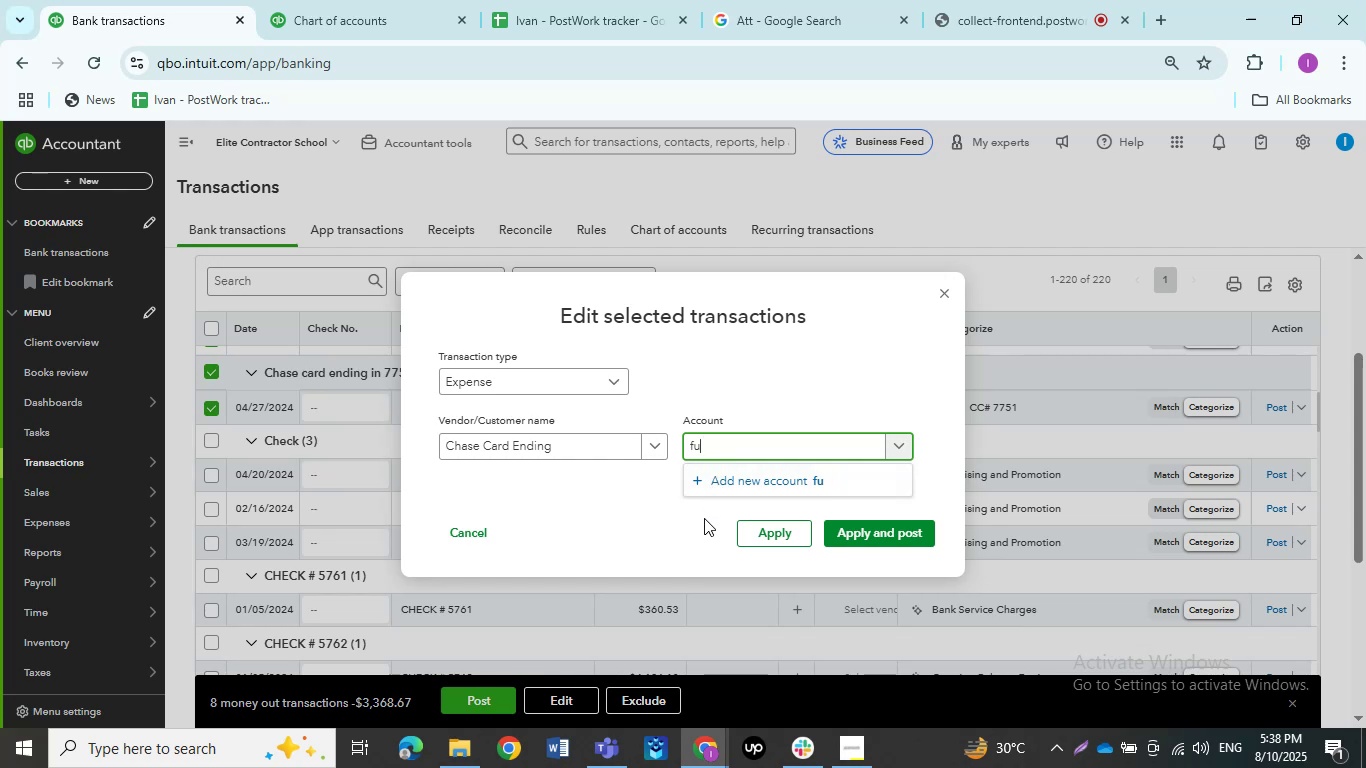 
key(Backspace)
 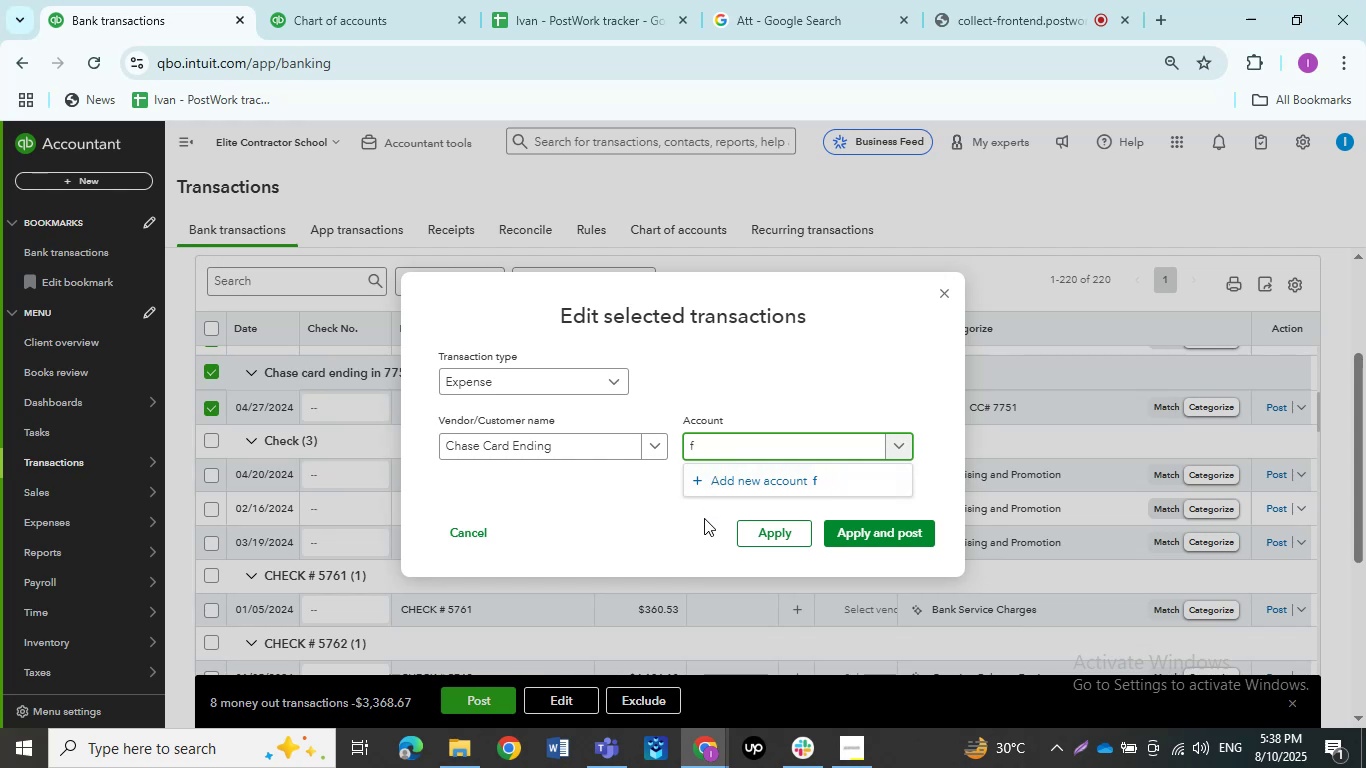 
key(Backspace)
 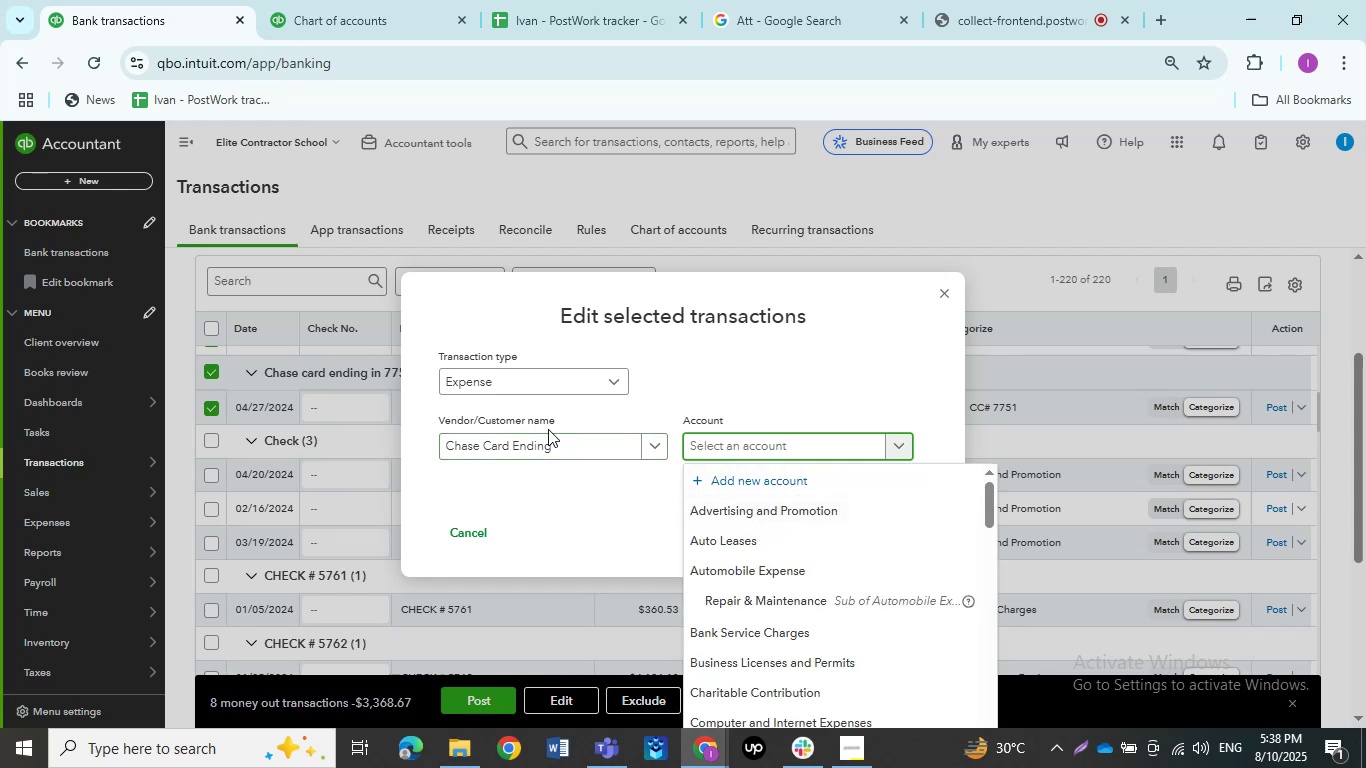 
left_click([544, 444])
 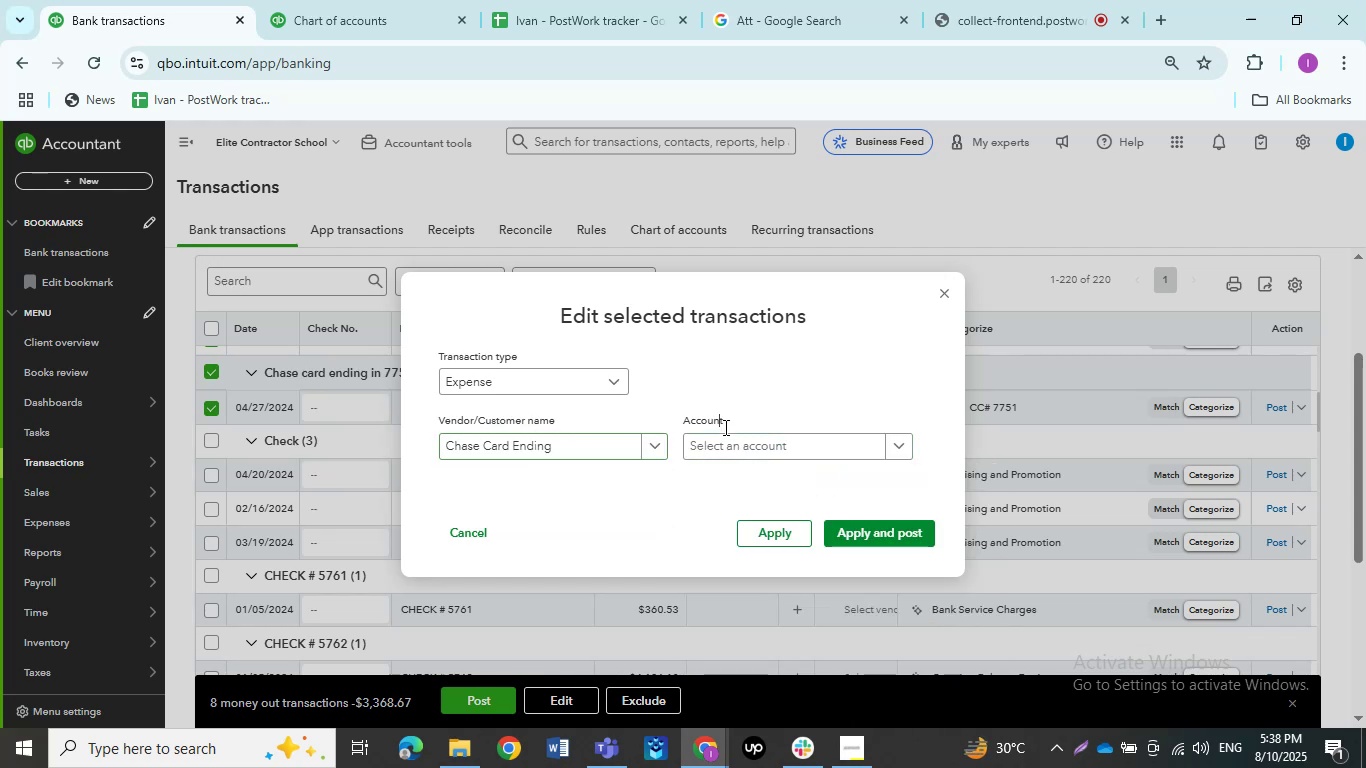 
double_click([733, 445])
 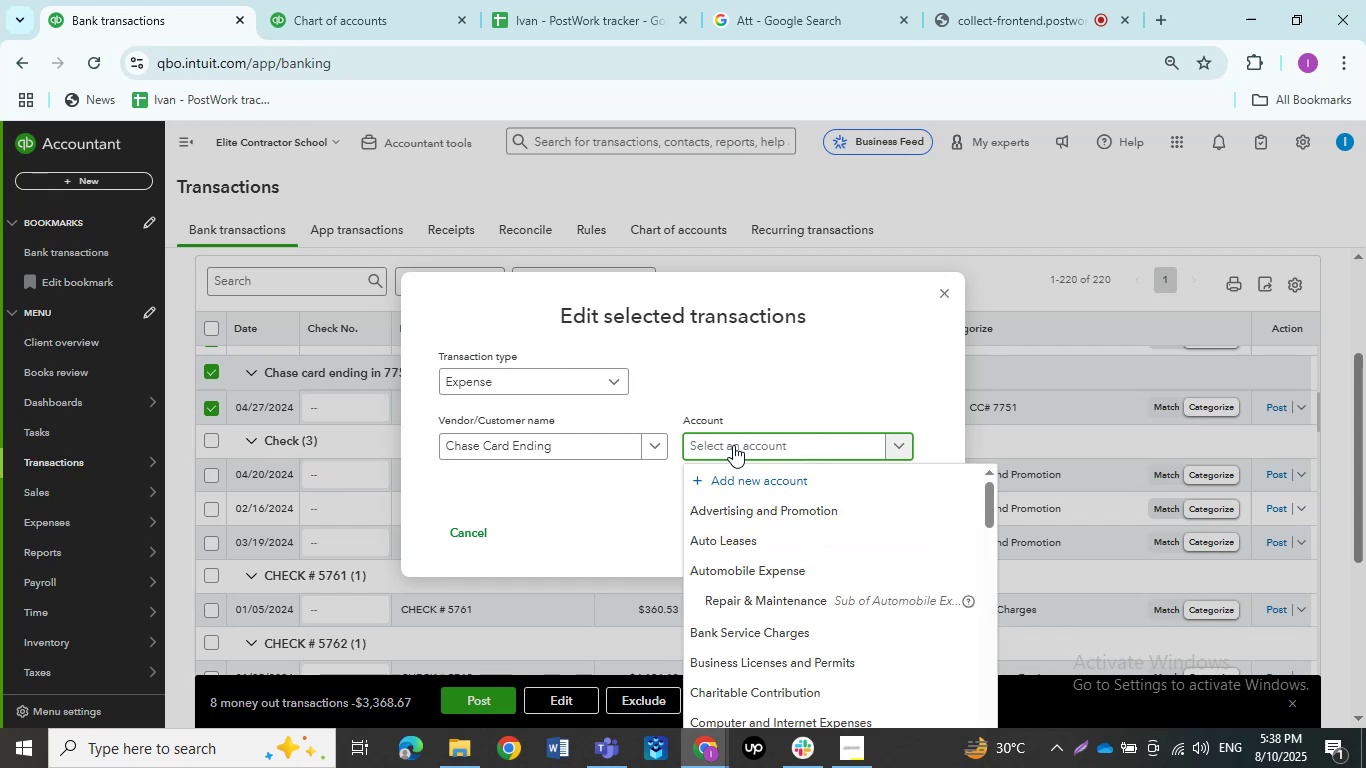 
type(transfer)
 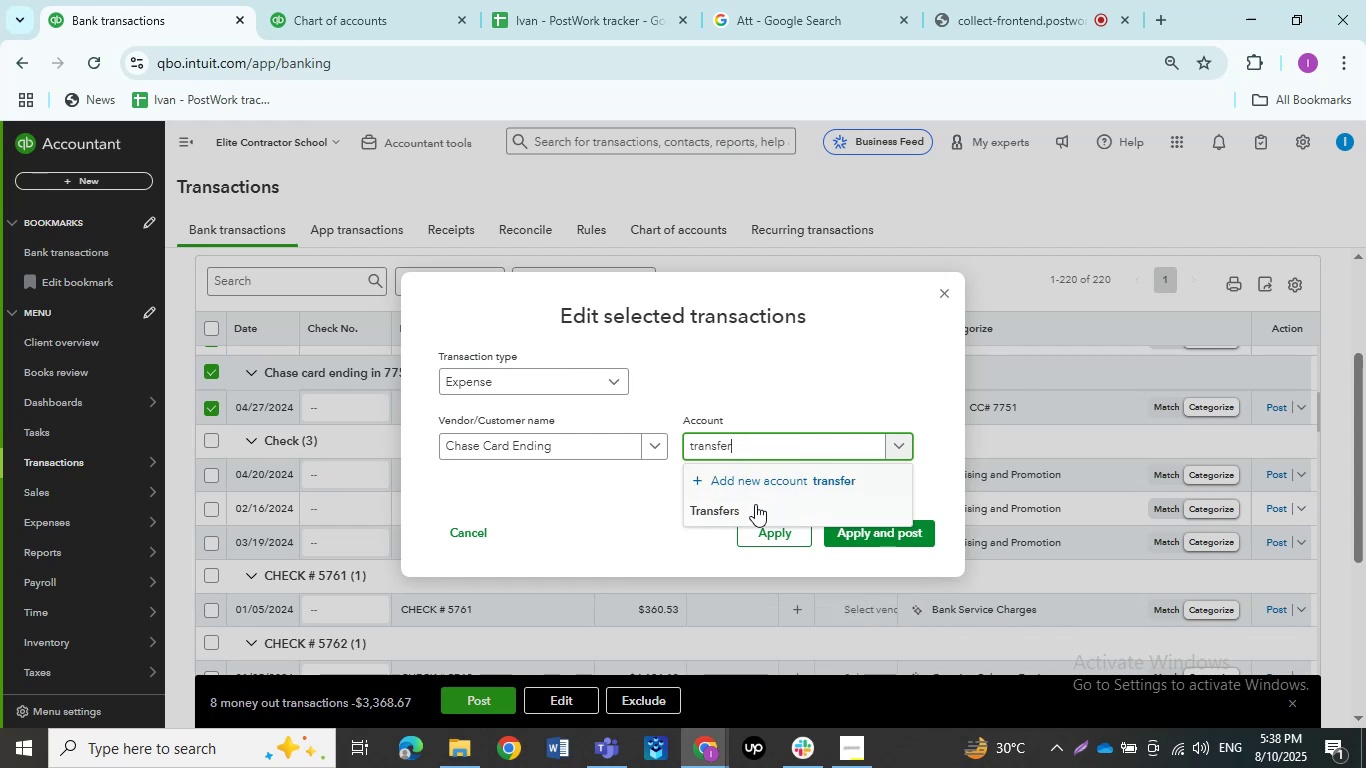 
left_click([755, 504])
 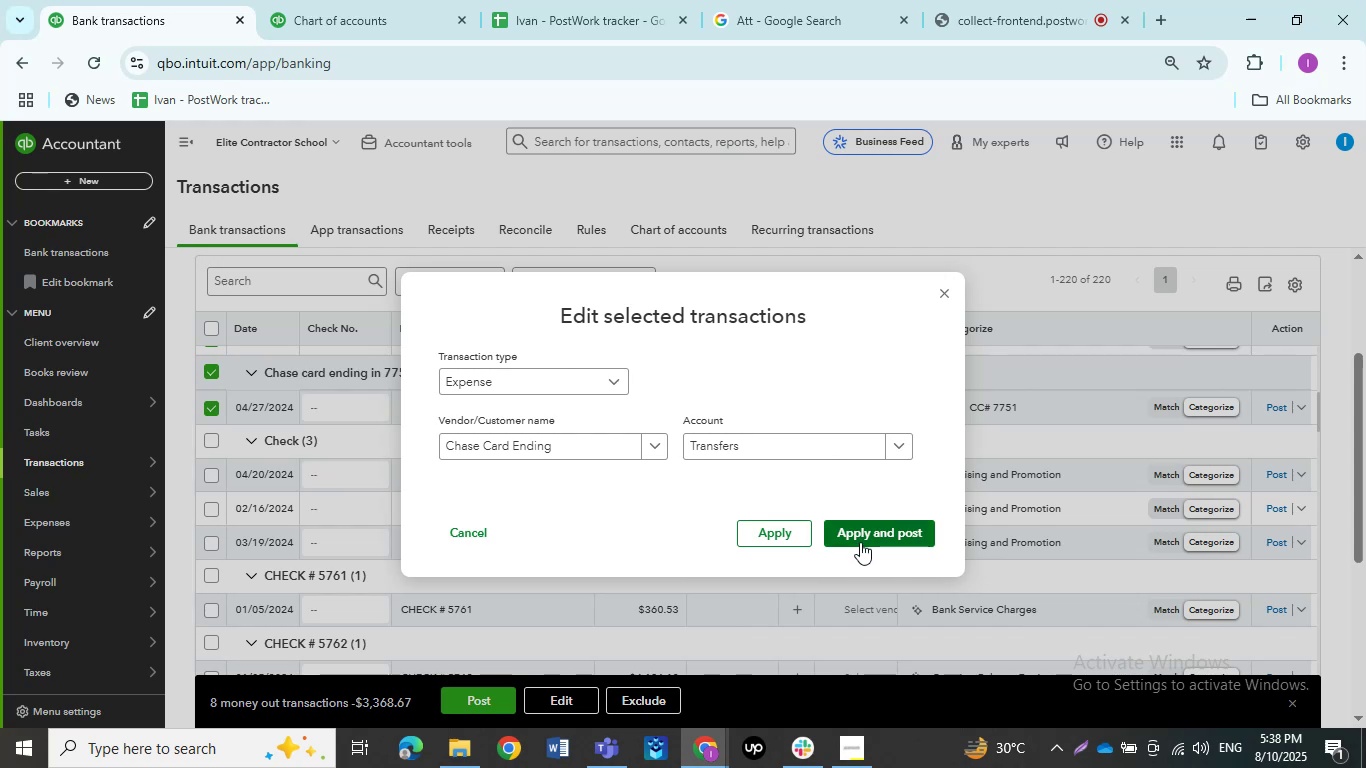 
wait(13.0)
 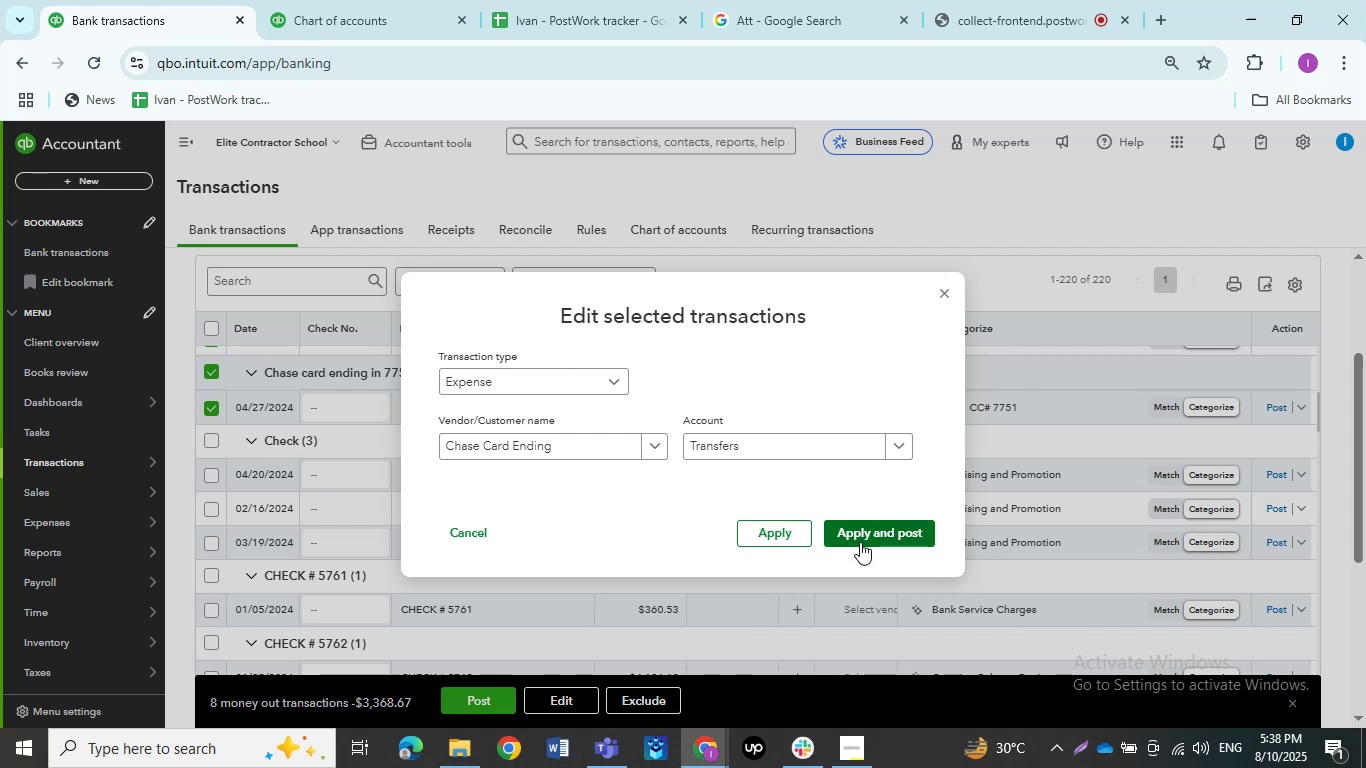 
left_click([860, 542])
 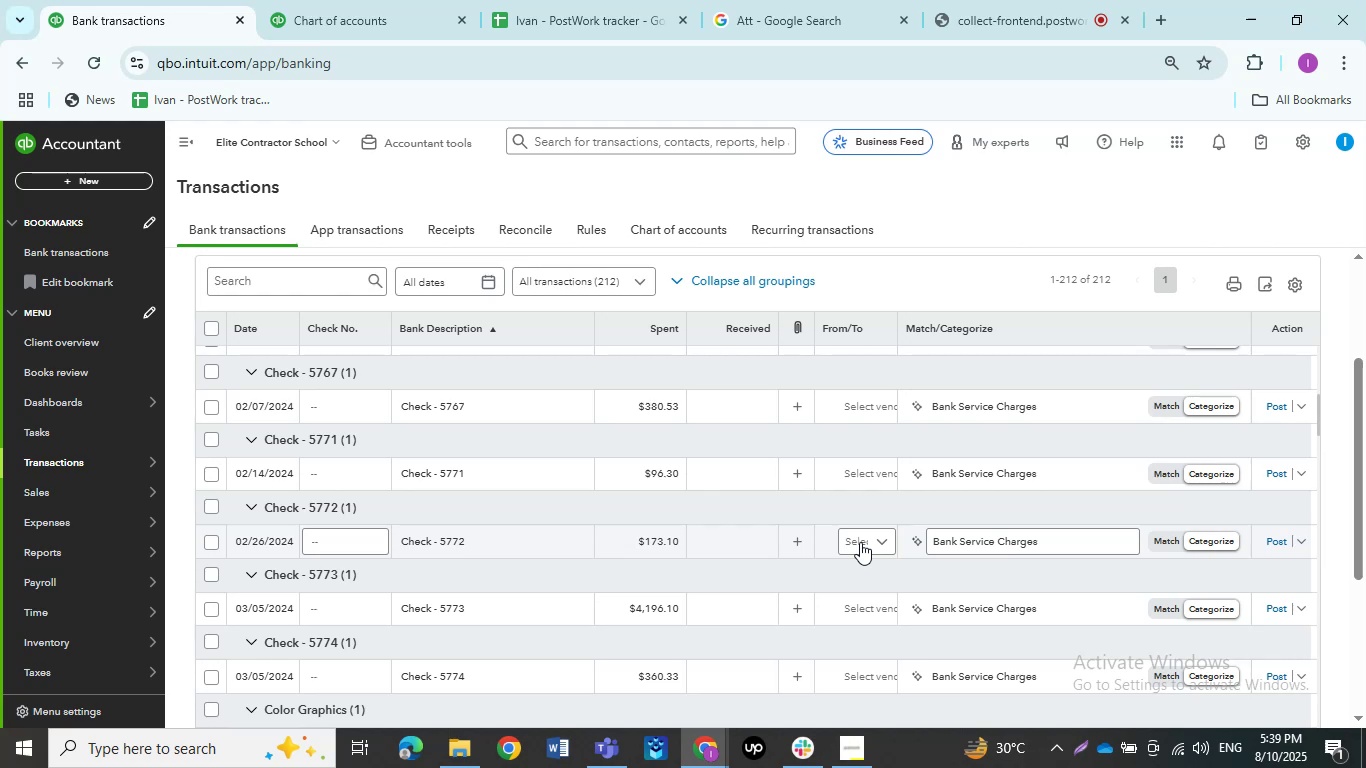 
wait(26.85)
 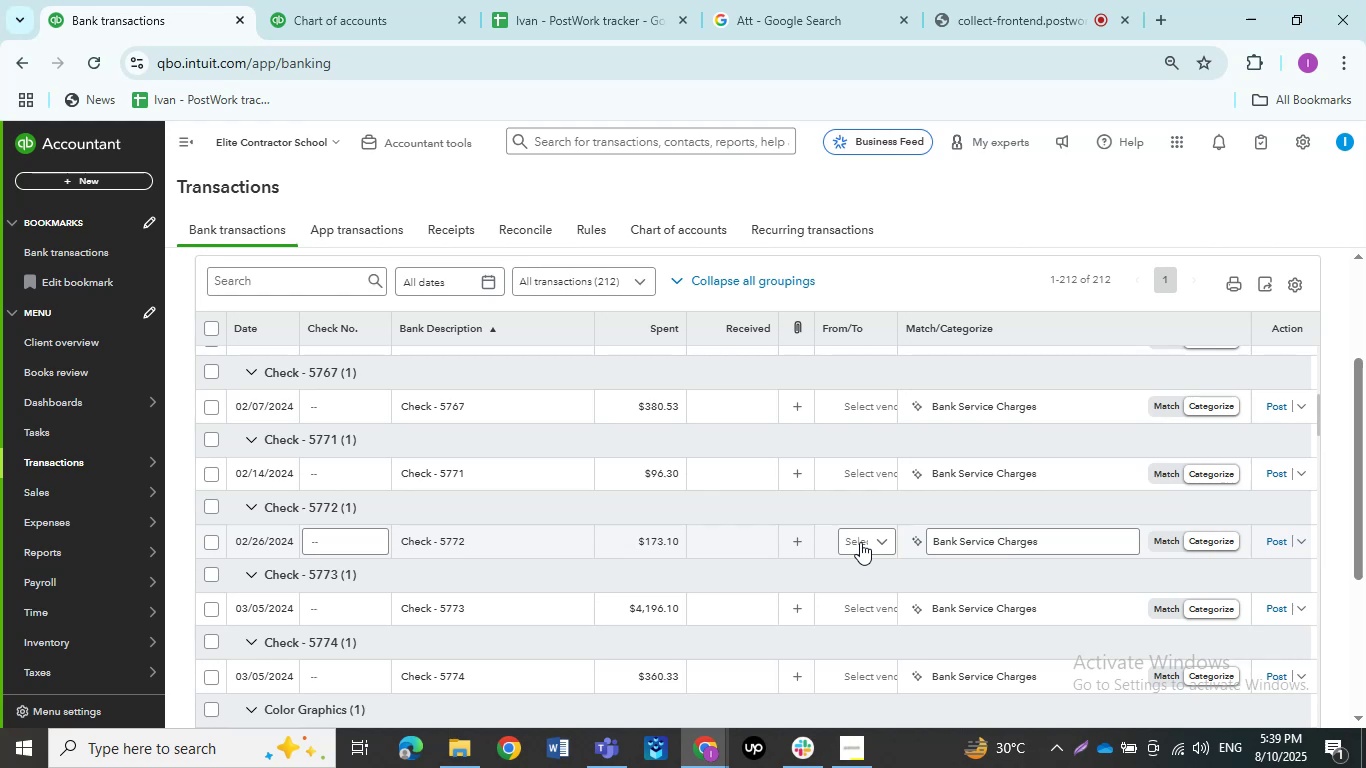 
left_click([467, 406])
 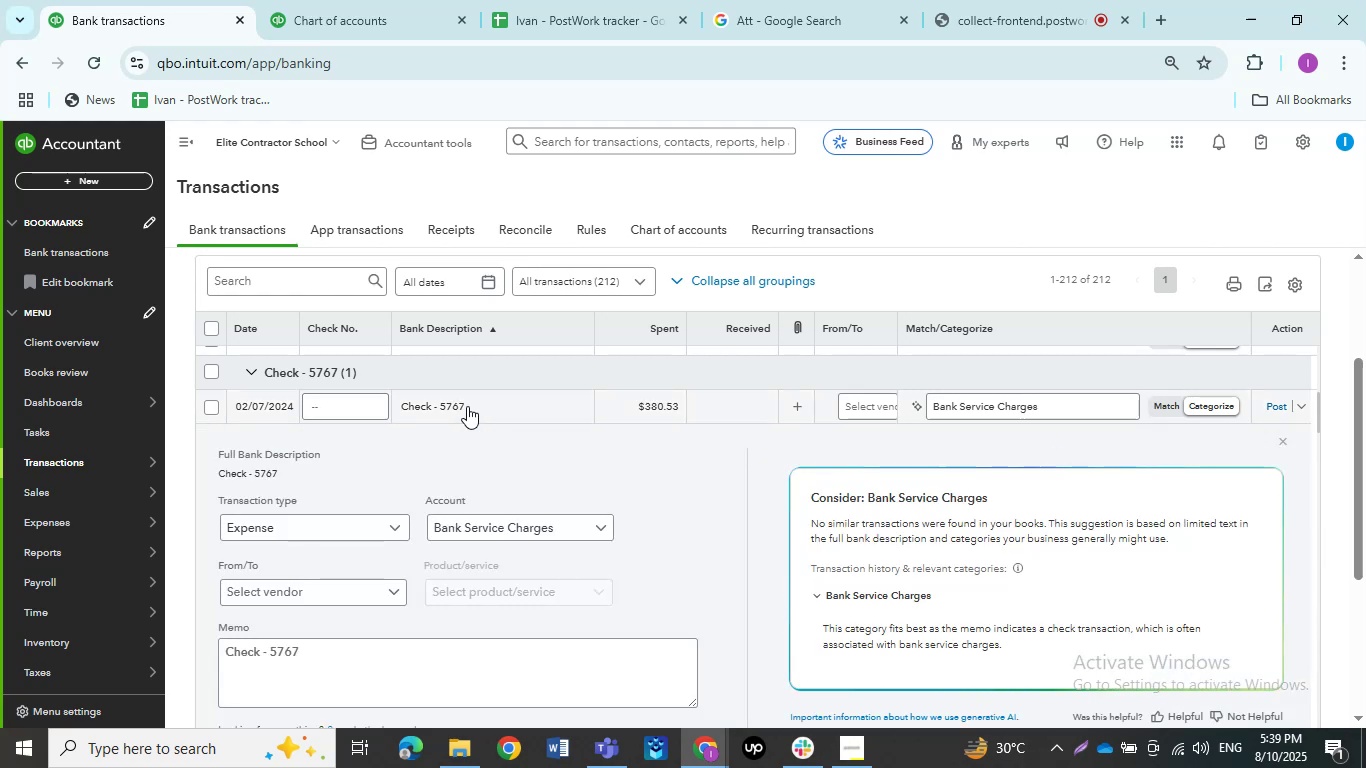 
left_click([467, 406])
 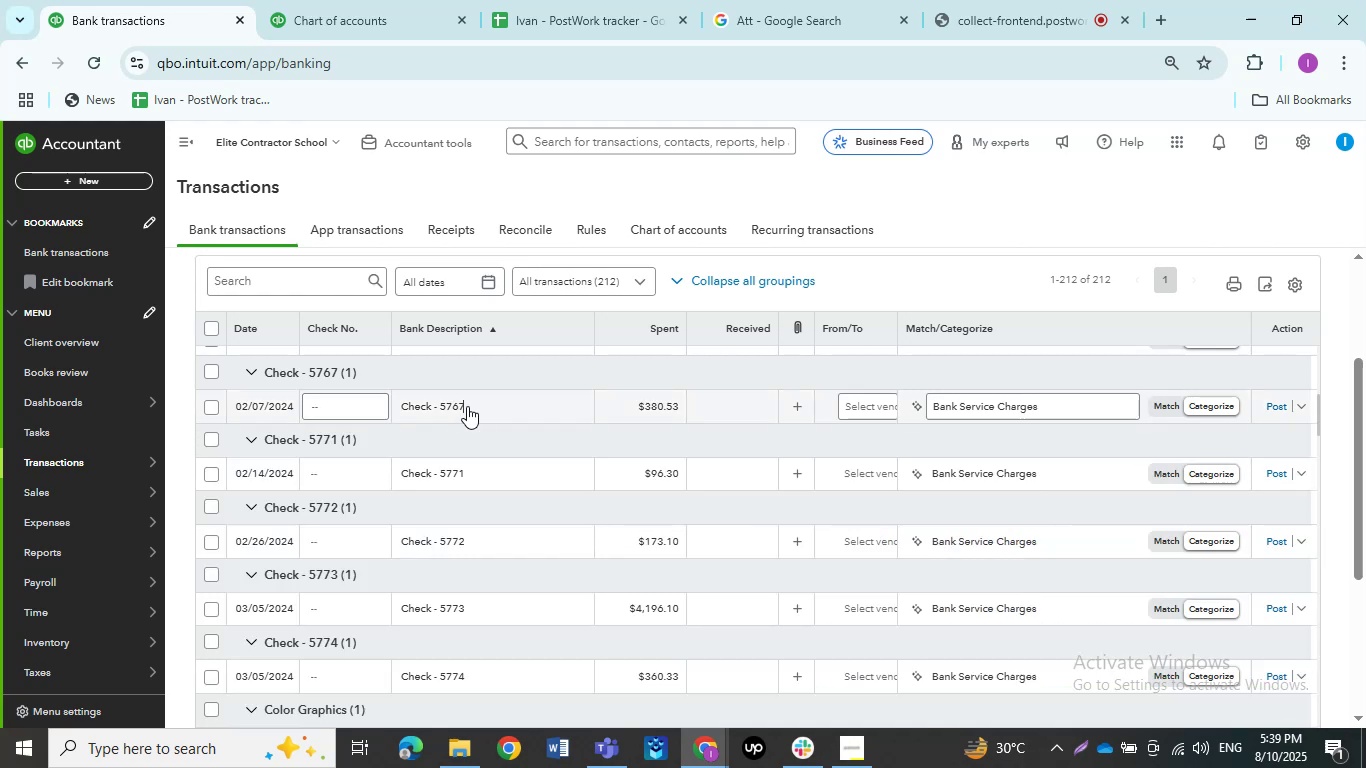 
scroll: coordinate [463, 452], scroll_direction: down, amount: 5.0
 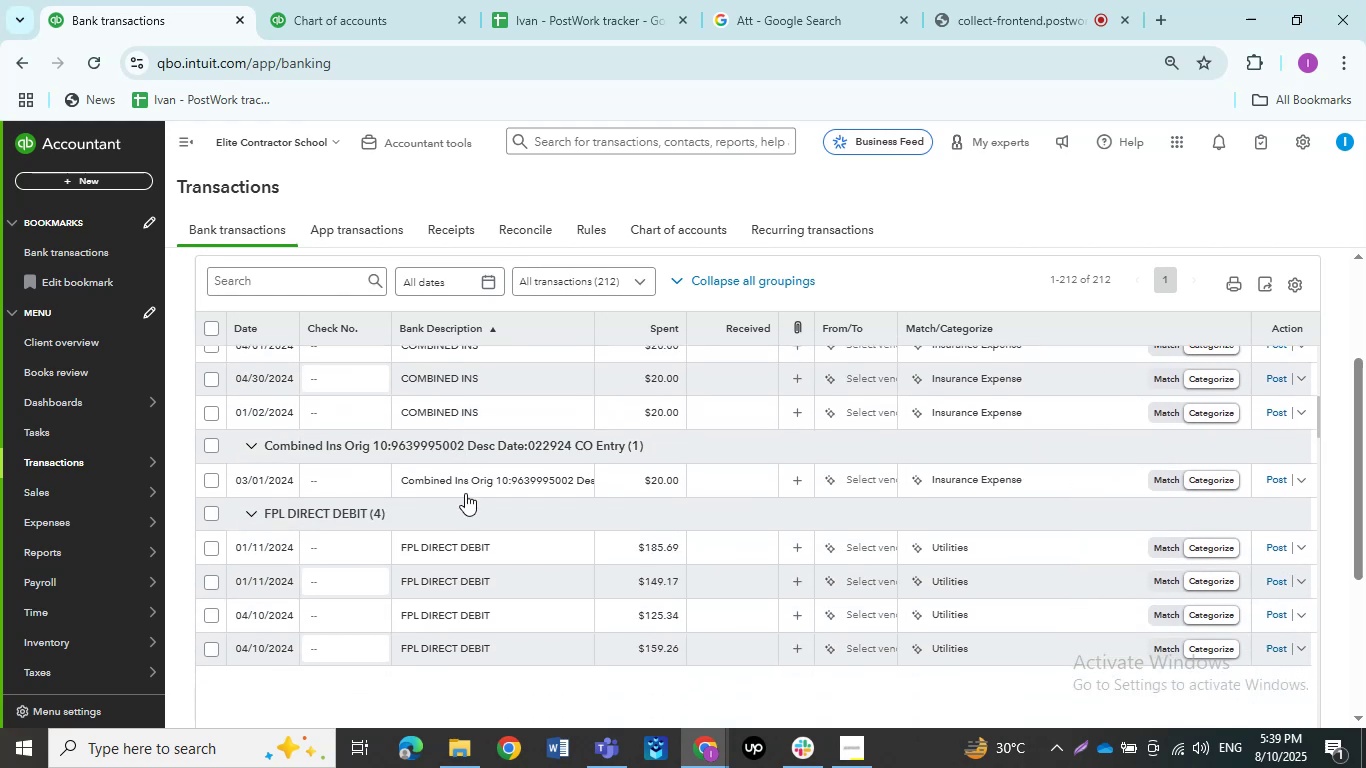 
scroll: coordinate [471, 491], scroll_direction: up, amount: 9.0
 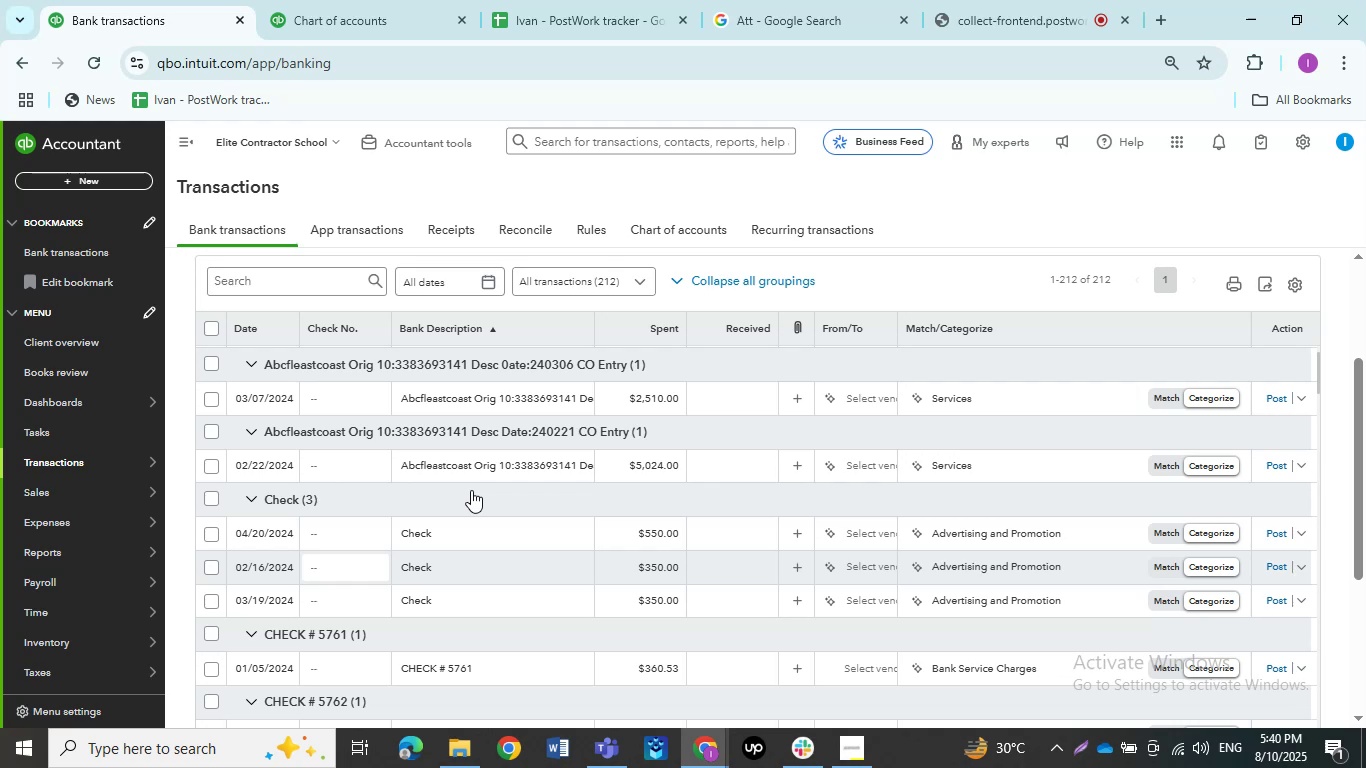 
wait(56.91)
 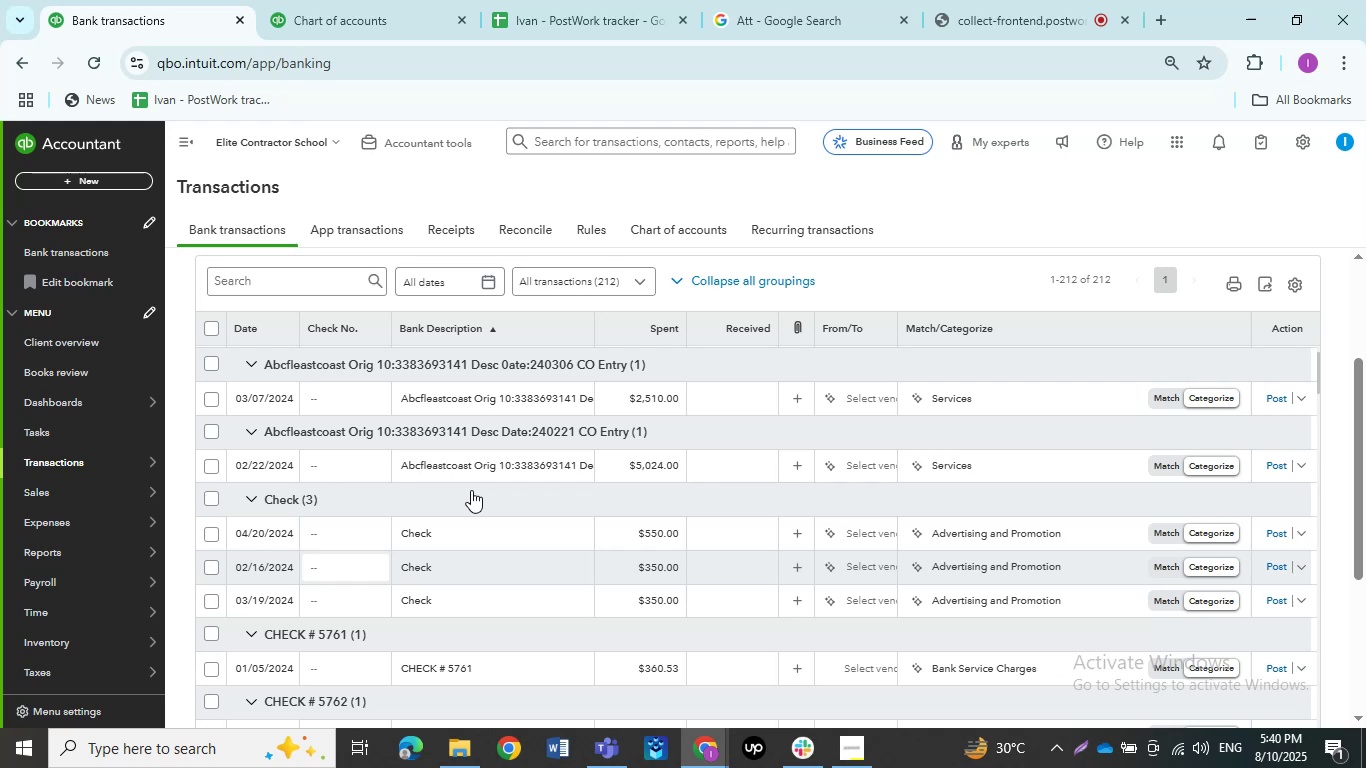 
scroll: coordinate [397, 460], scroll_direction: up, amount: 3.0
 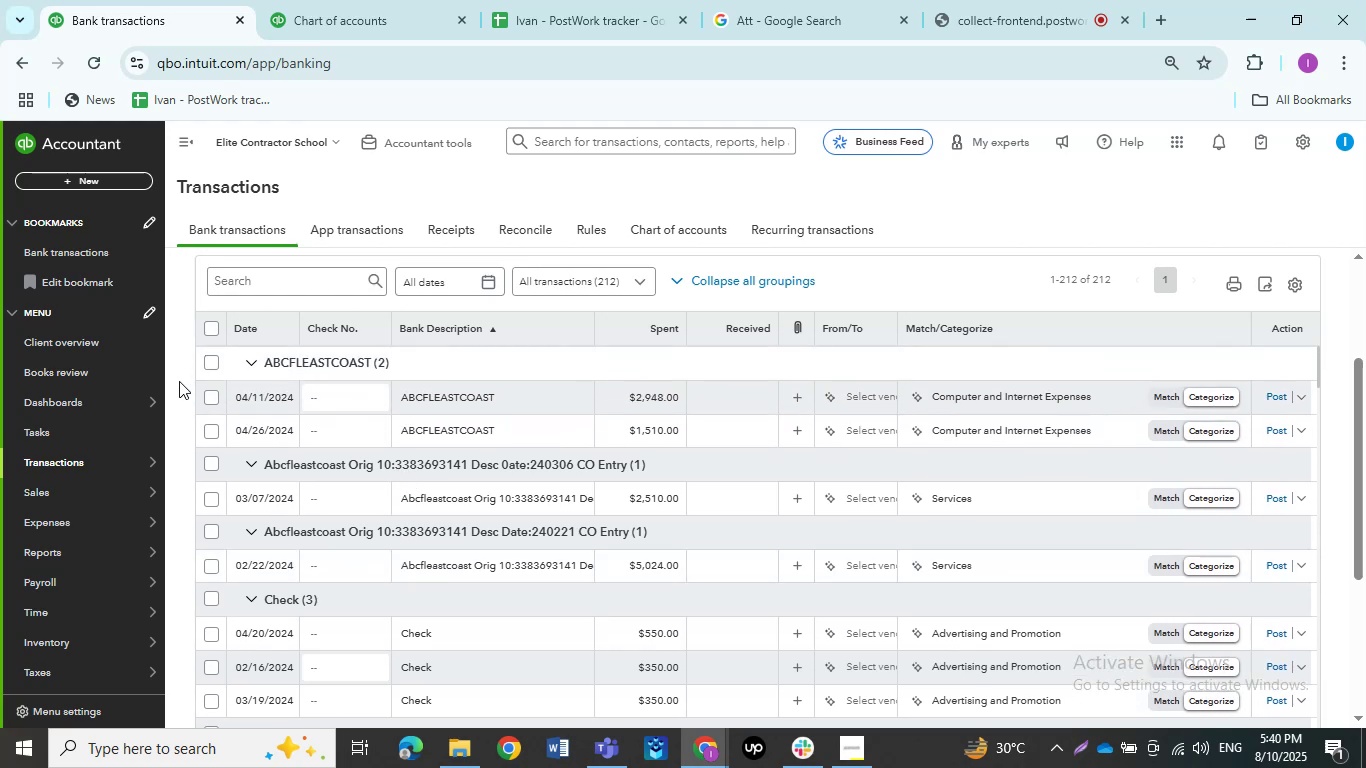 
left_click([214, 360])
 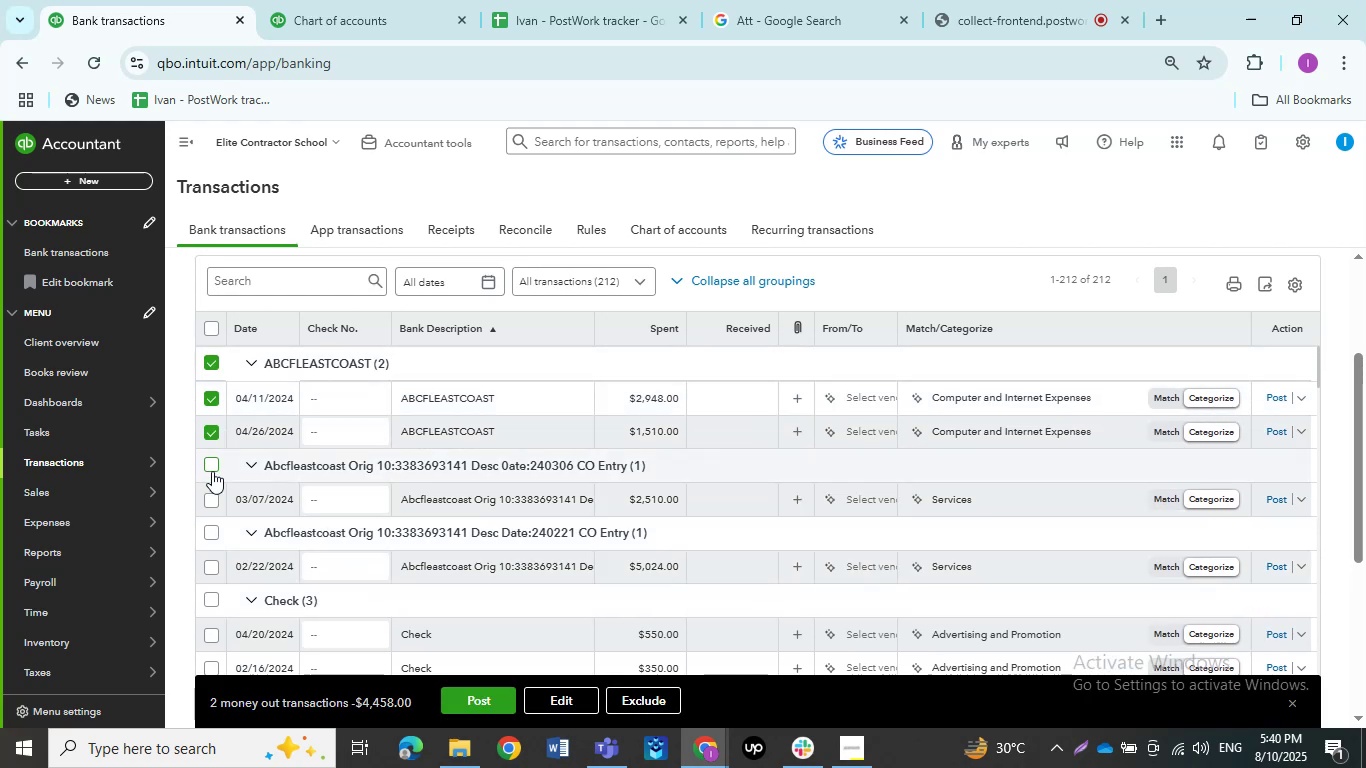 
left_click([212, 471])
 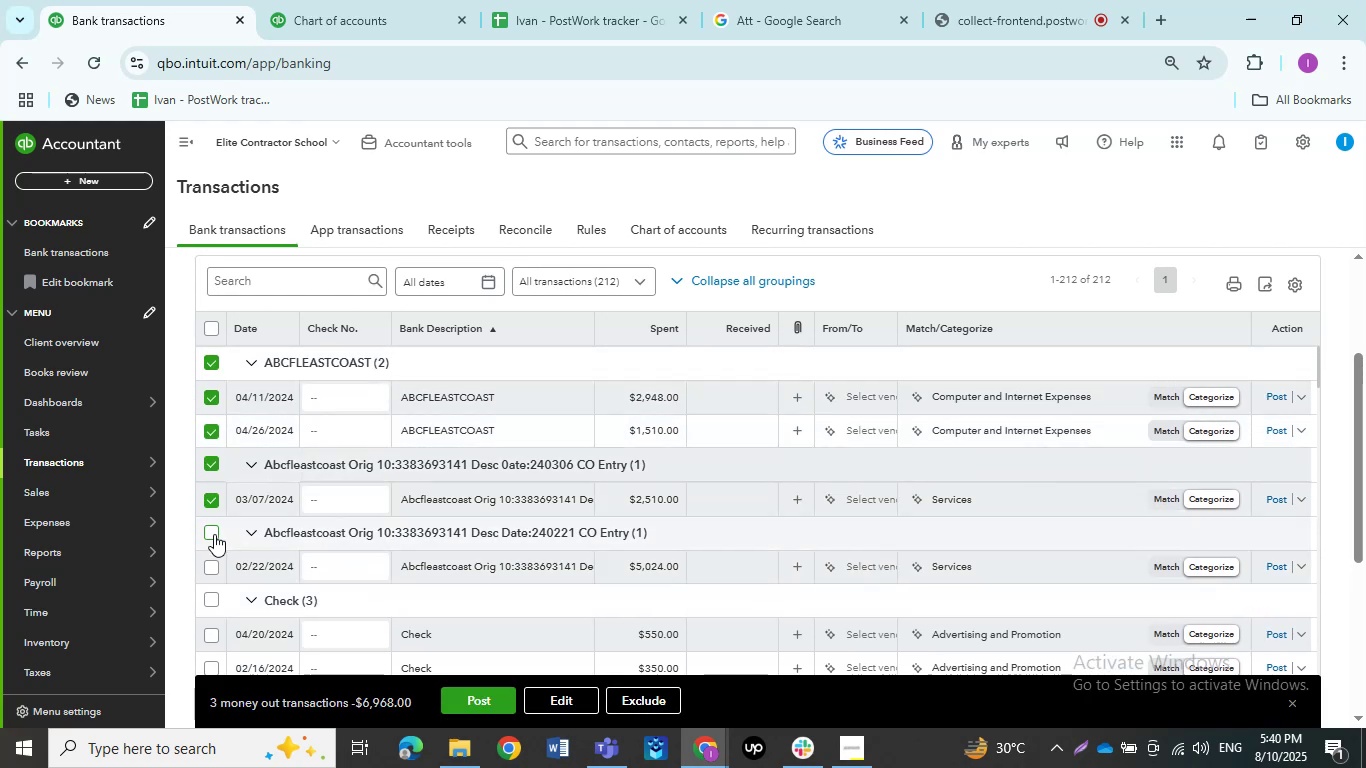 
left_click([214, 534])
 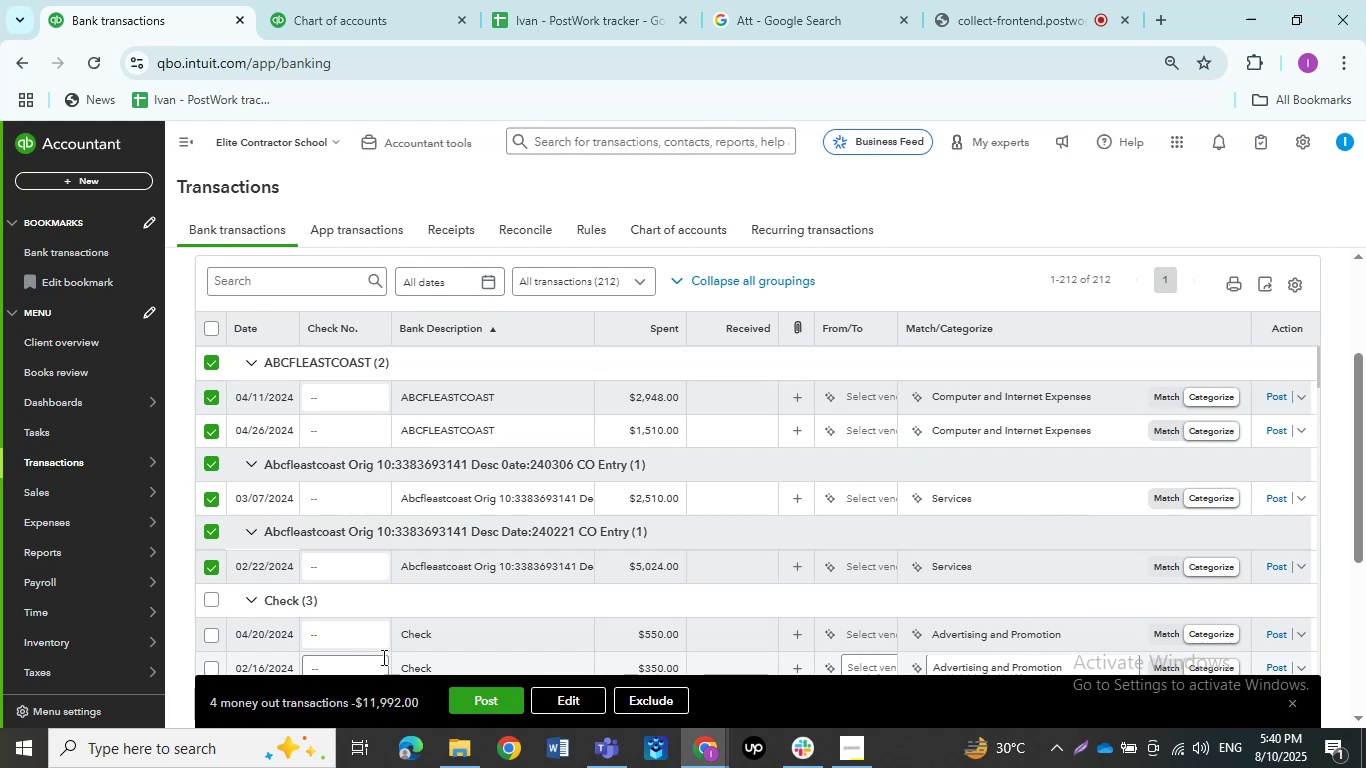 
left_click([581, 690])
 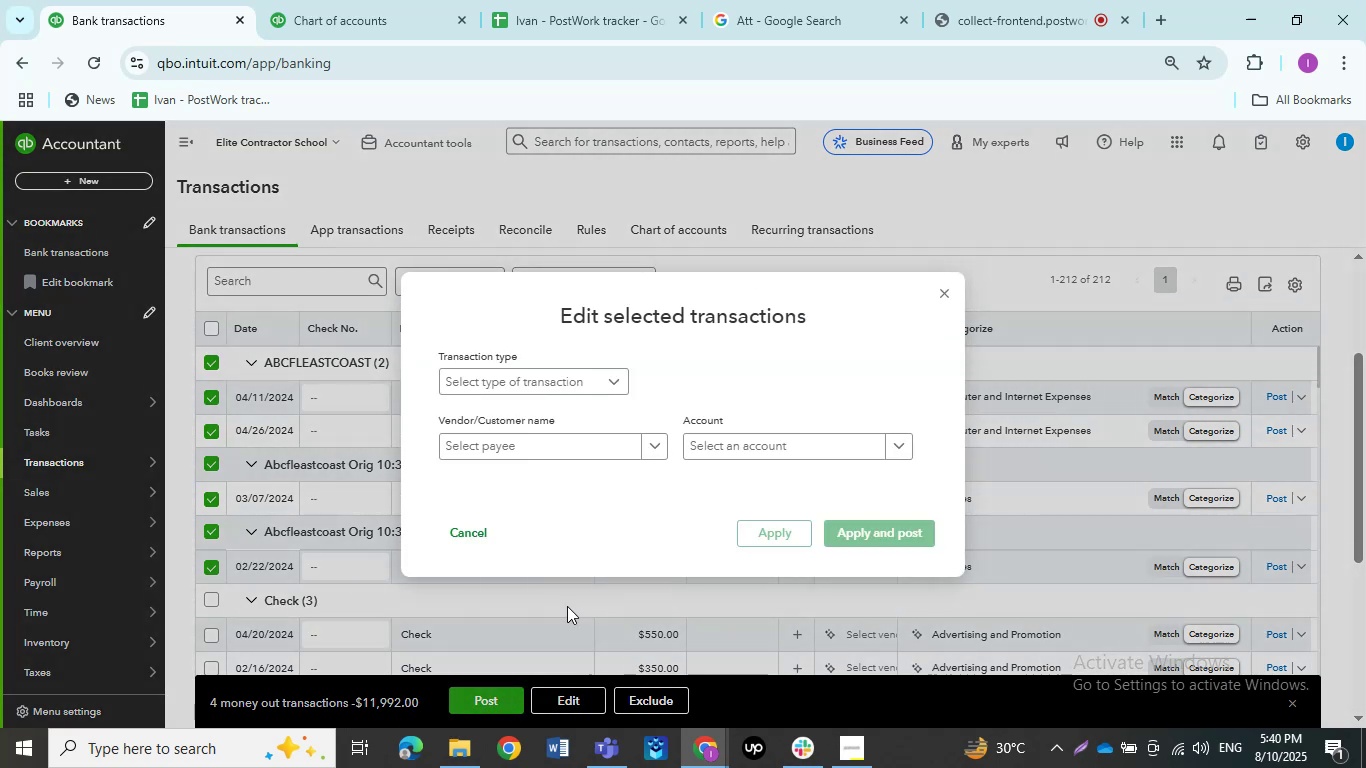 
left_click([551, 390])
 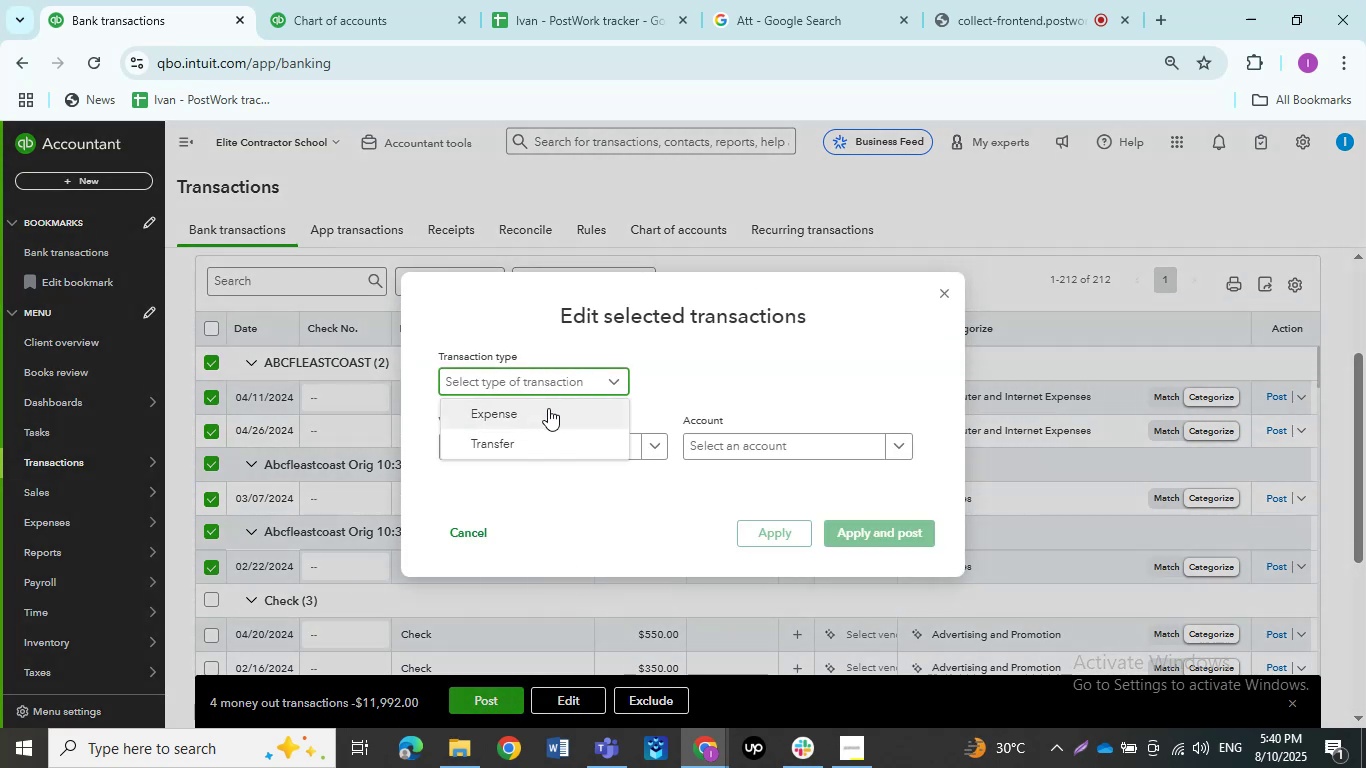 
left_click([548, 408])
 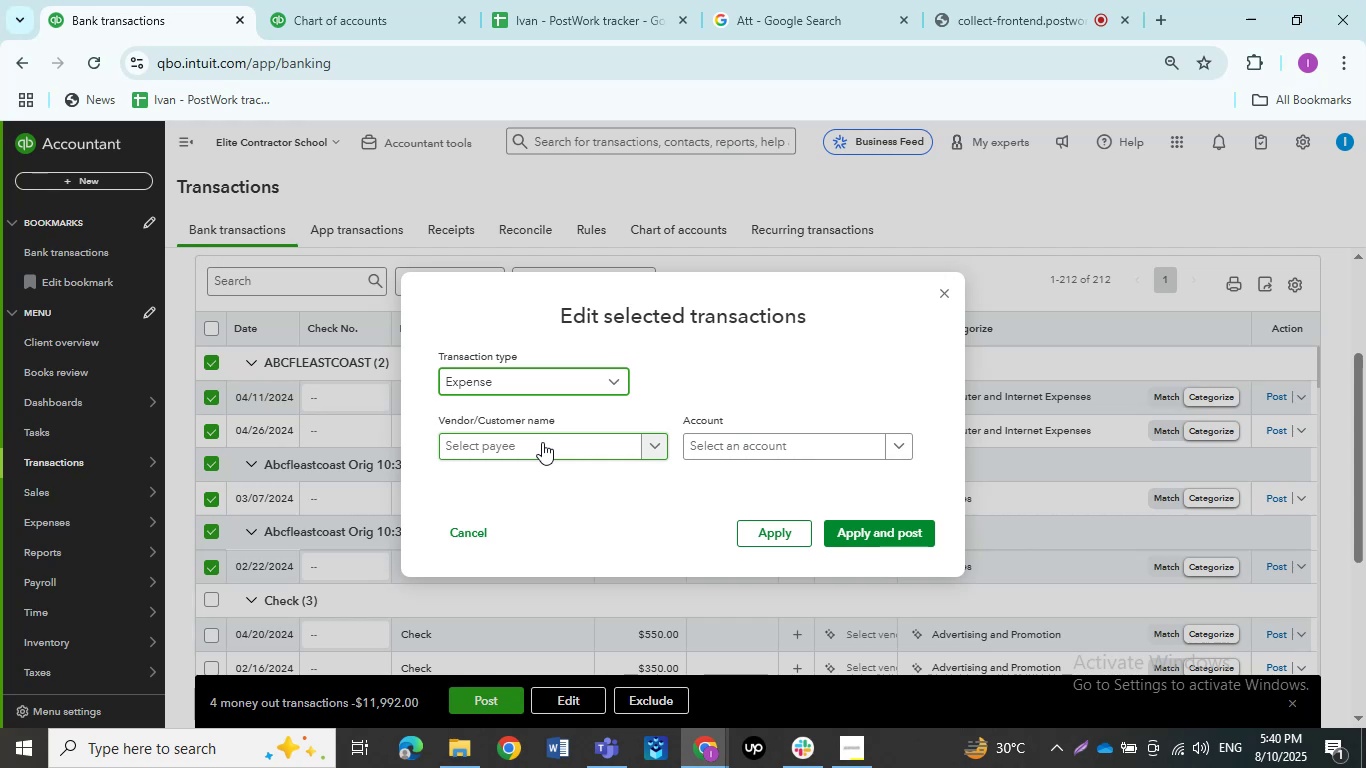 
wait(7.08)
 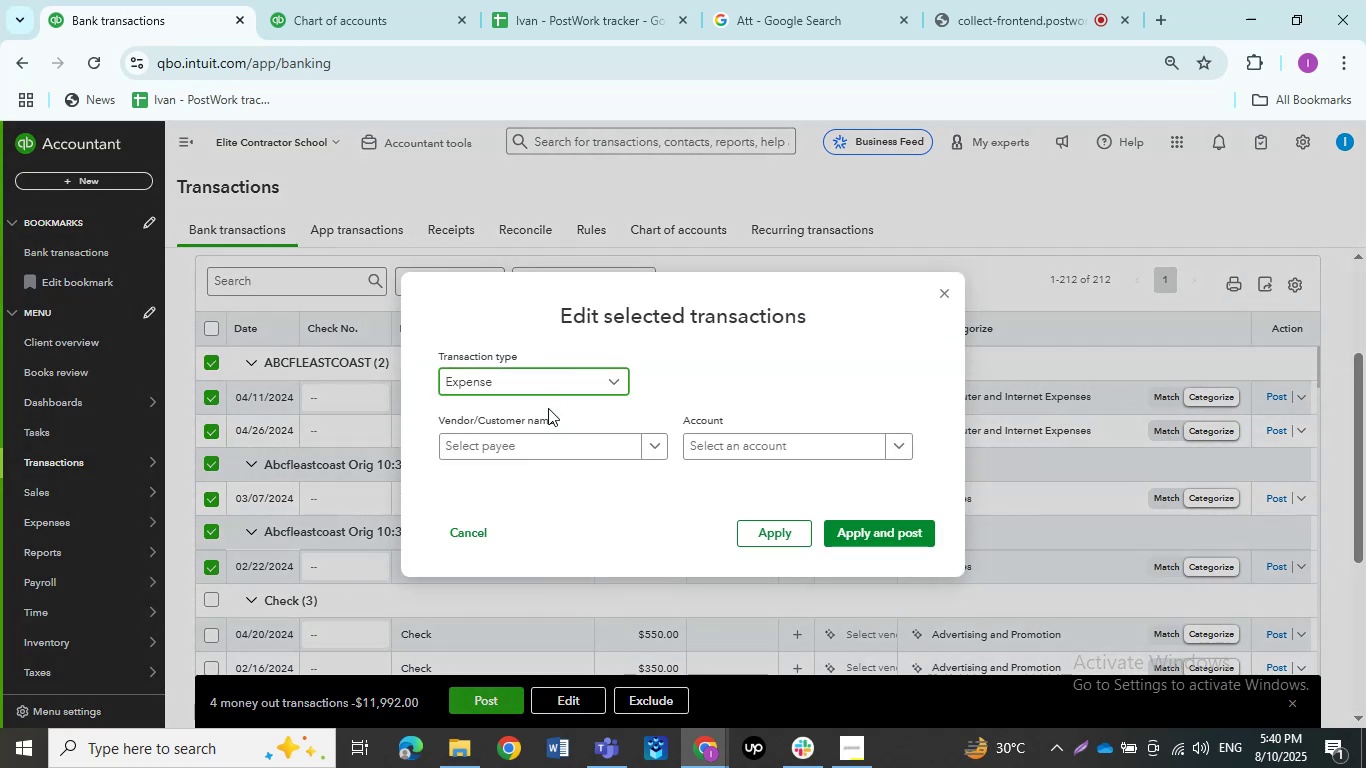 
left_click([542, 442])
 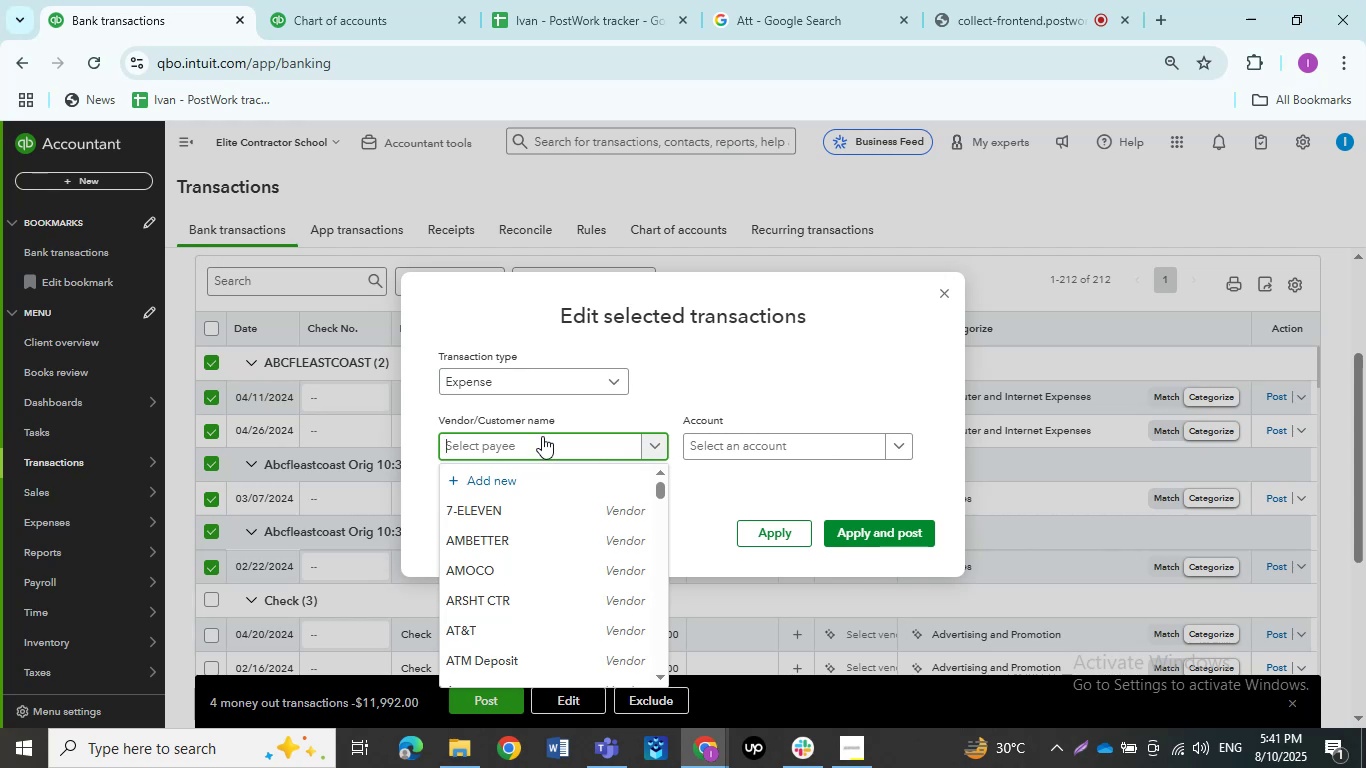 
wait(14.9)
 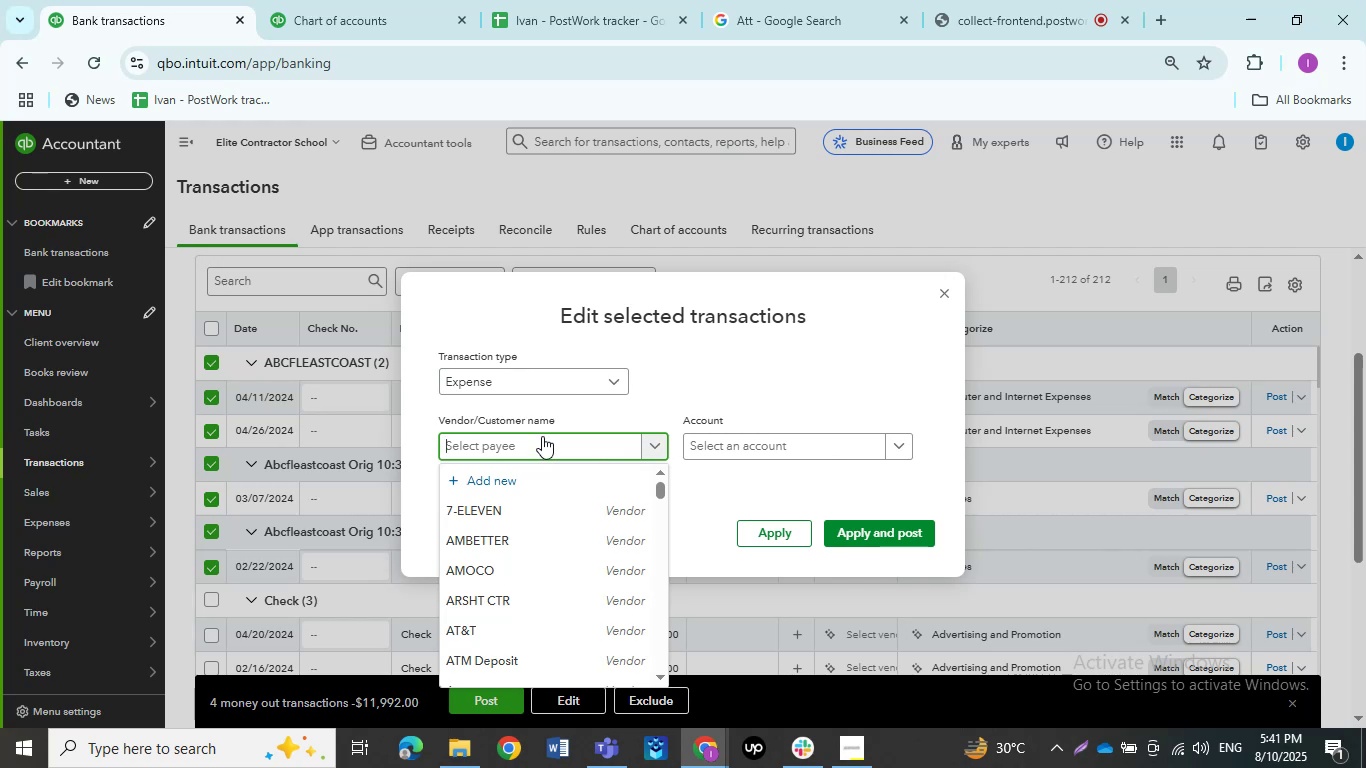 
type(ABC)
 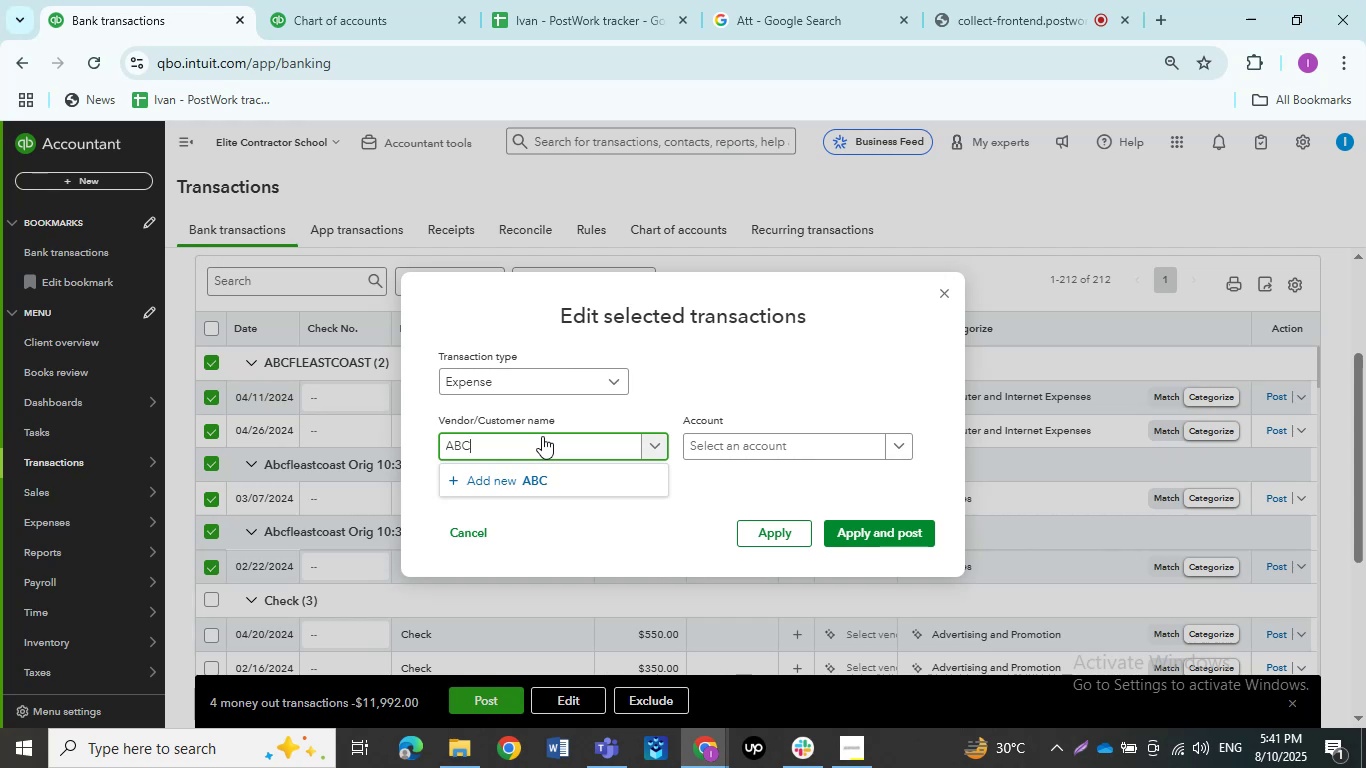 
type( FL East)
 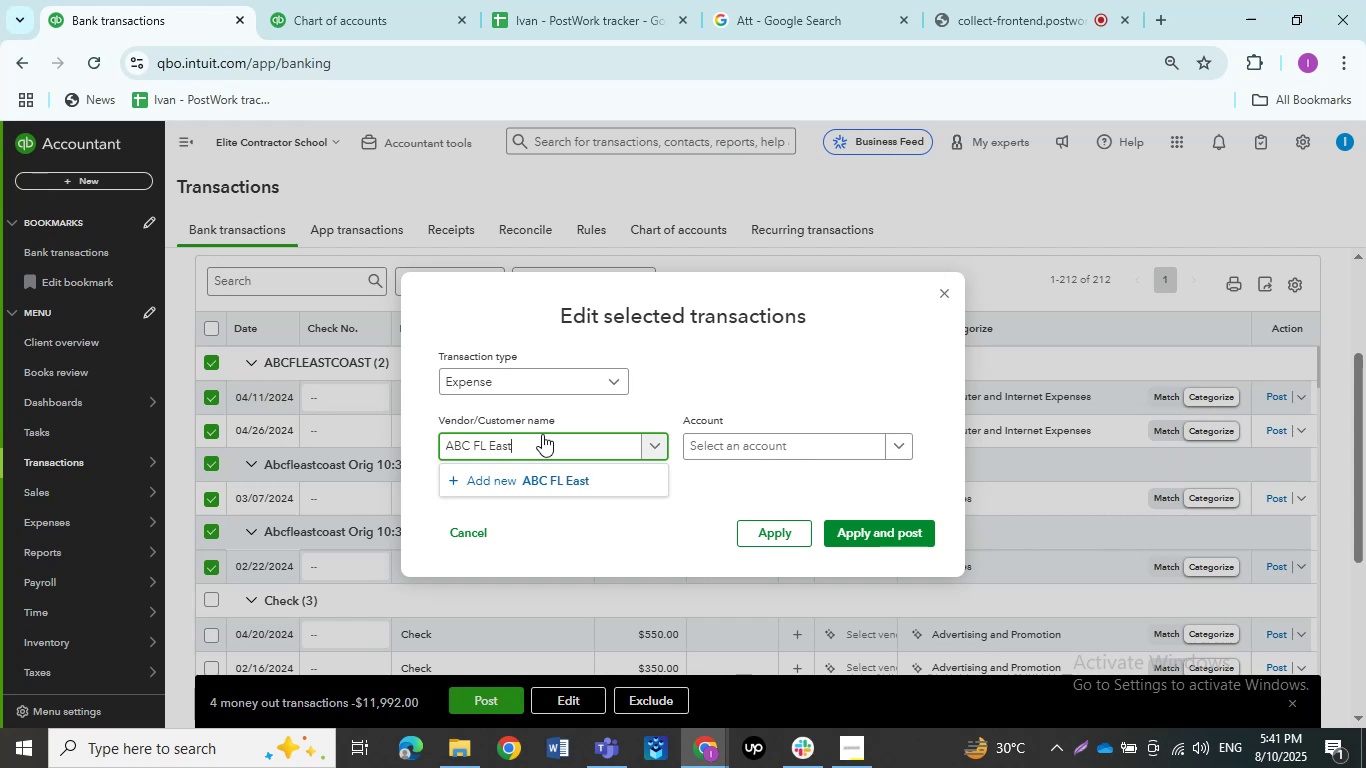 
left_click([481, 447])
 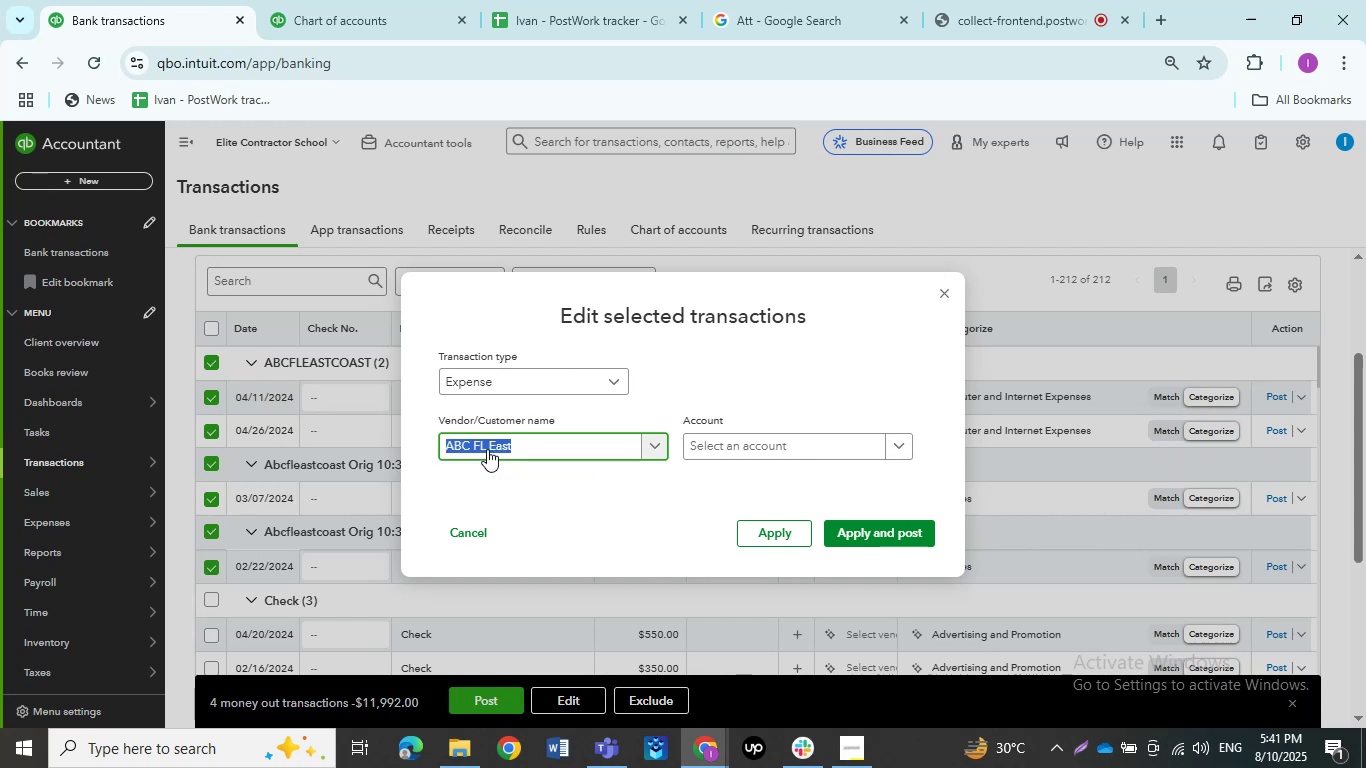 
left_click([487, 448])
 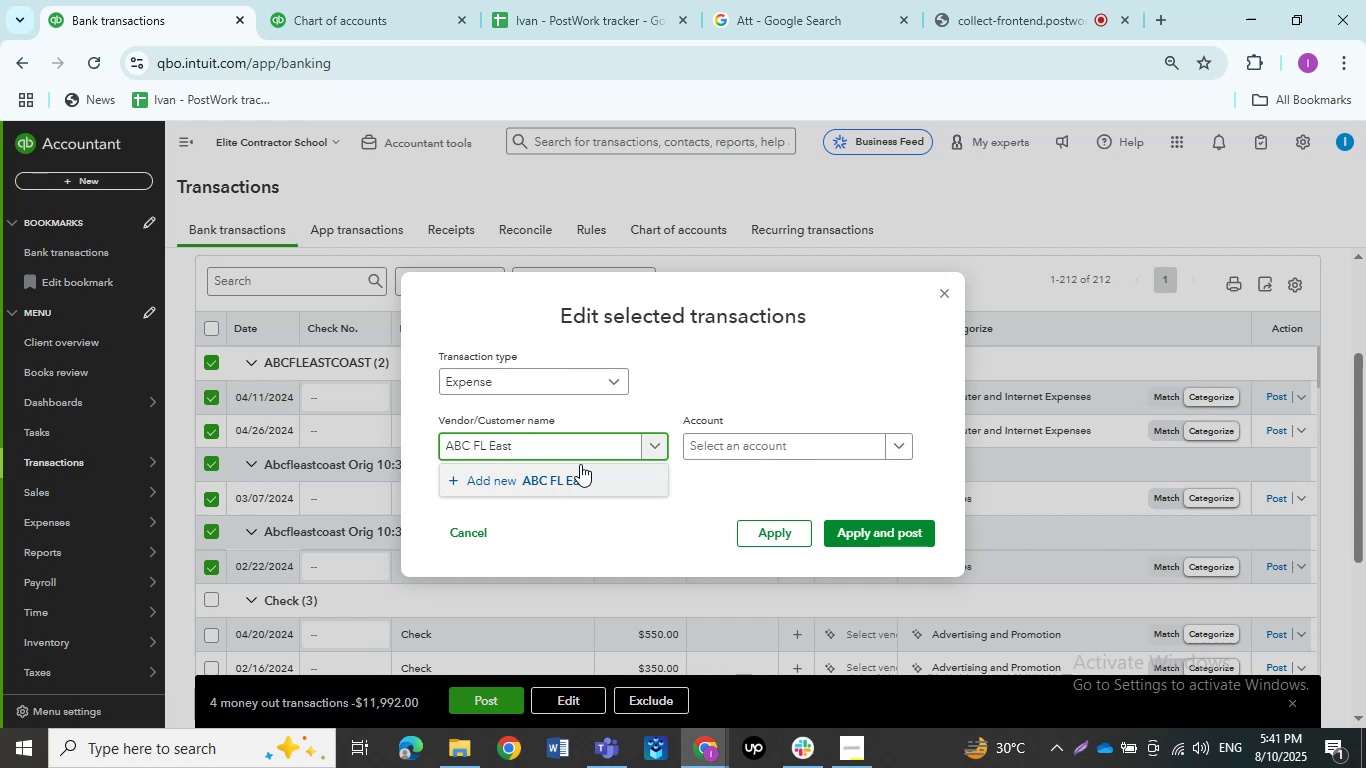 
key(Backspace)
 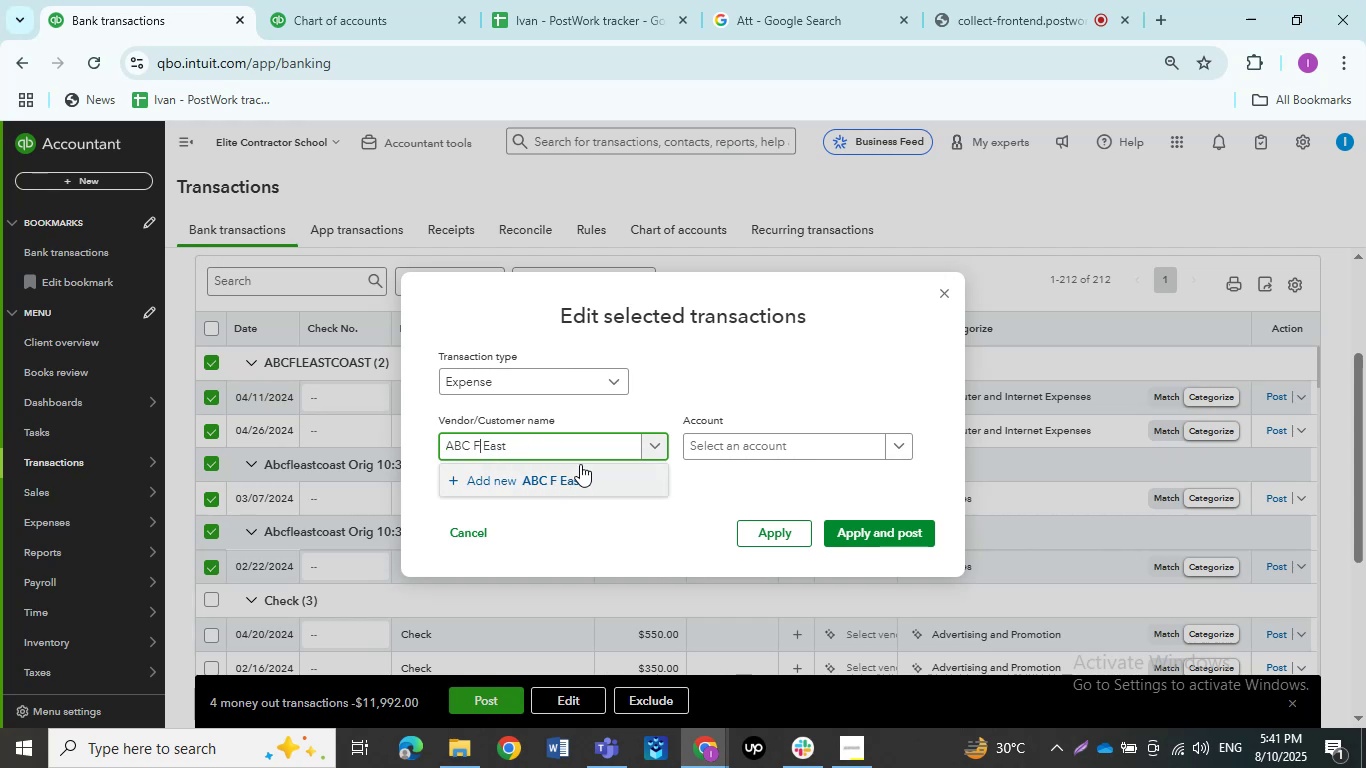 
key(L)
 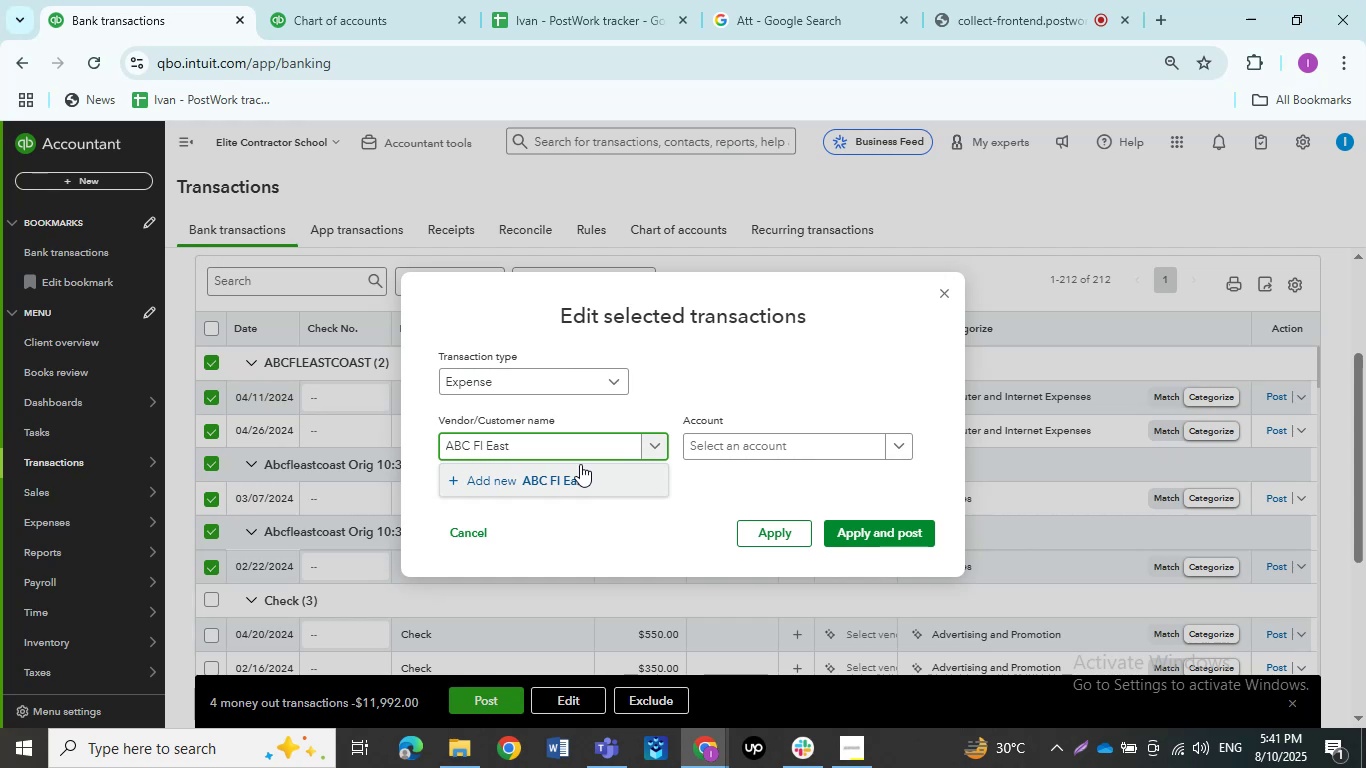 
key(ArrowRight)
 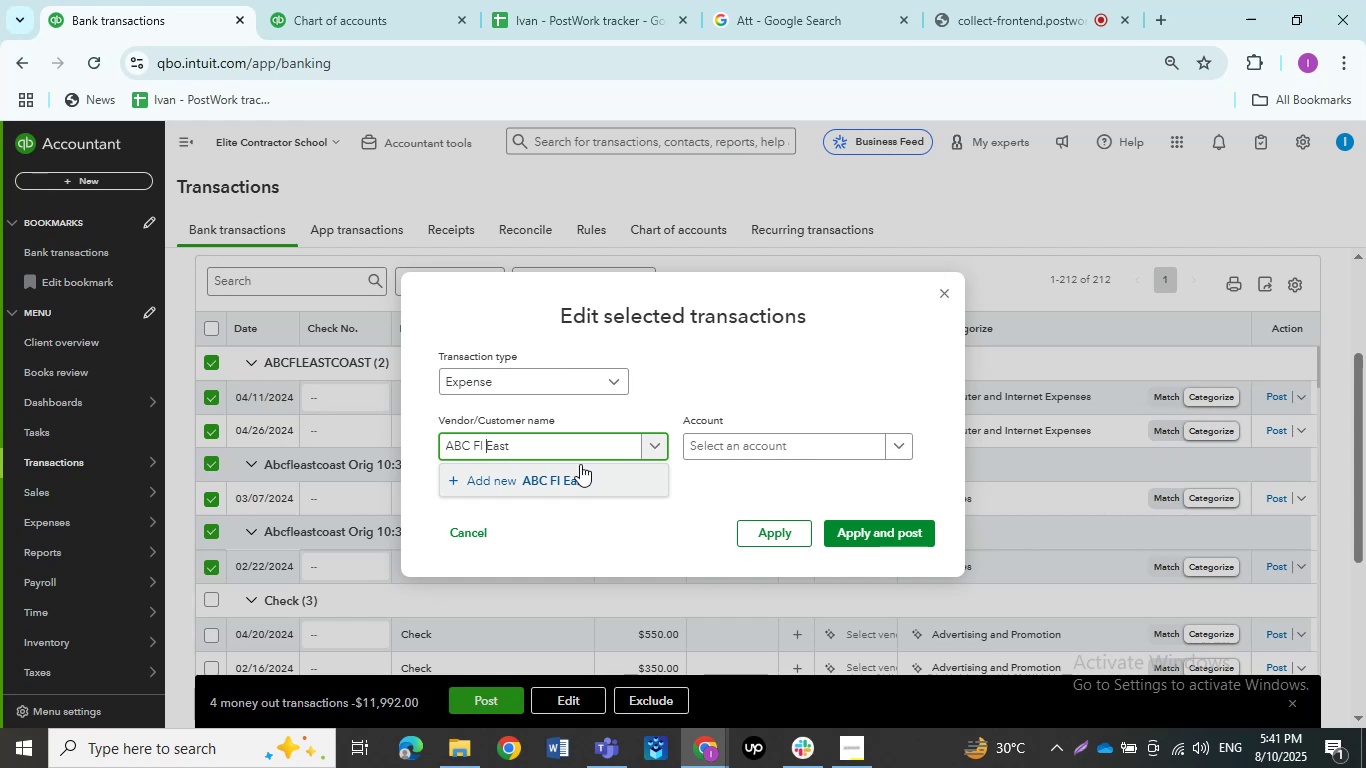 
key(ArrowRight)
 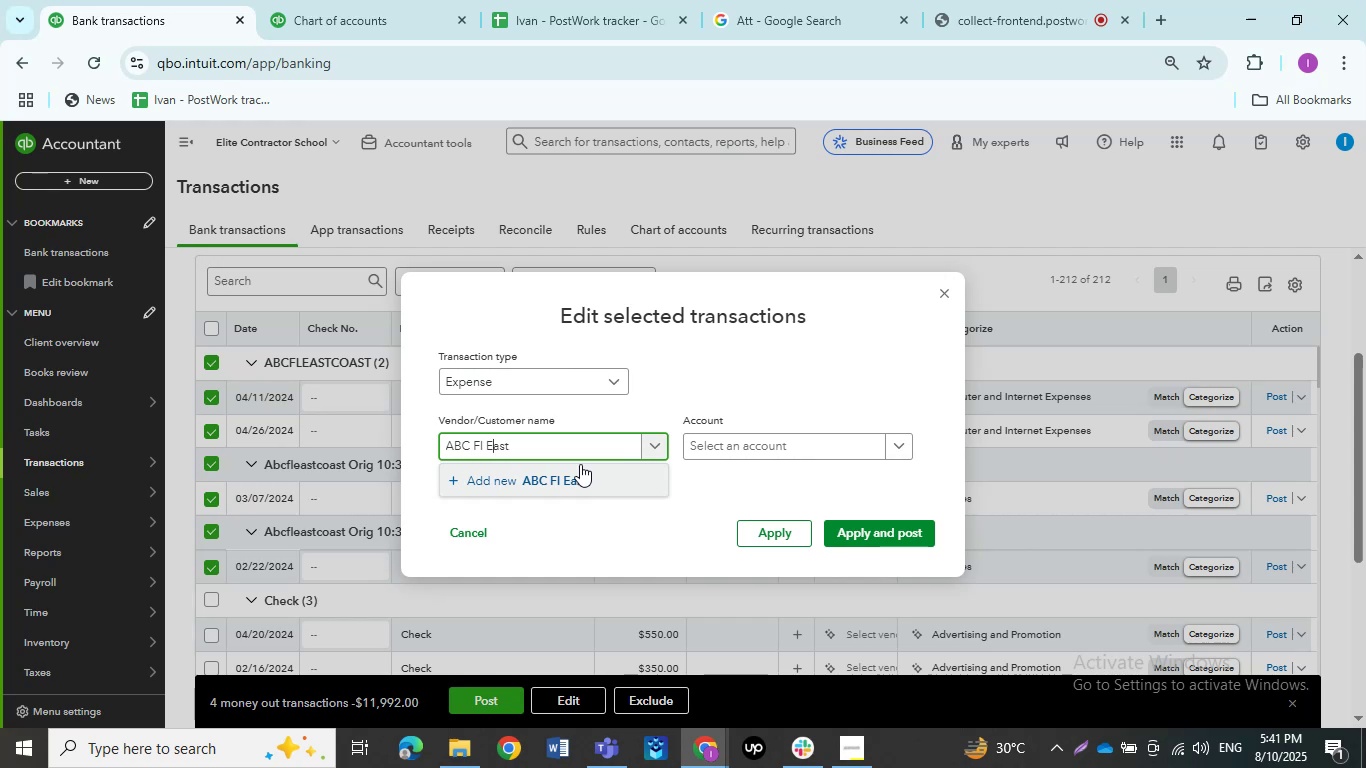 
key(ArrowRight)
 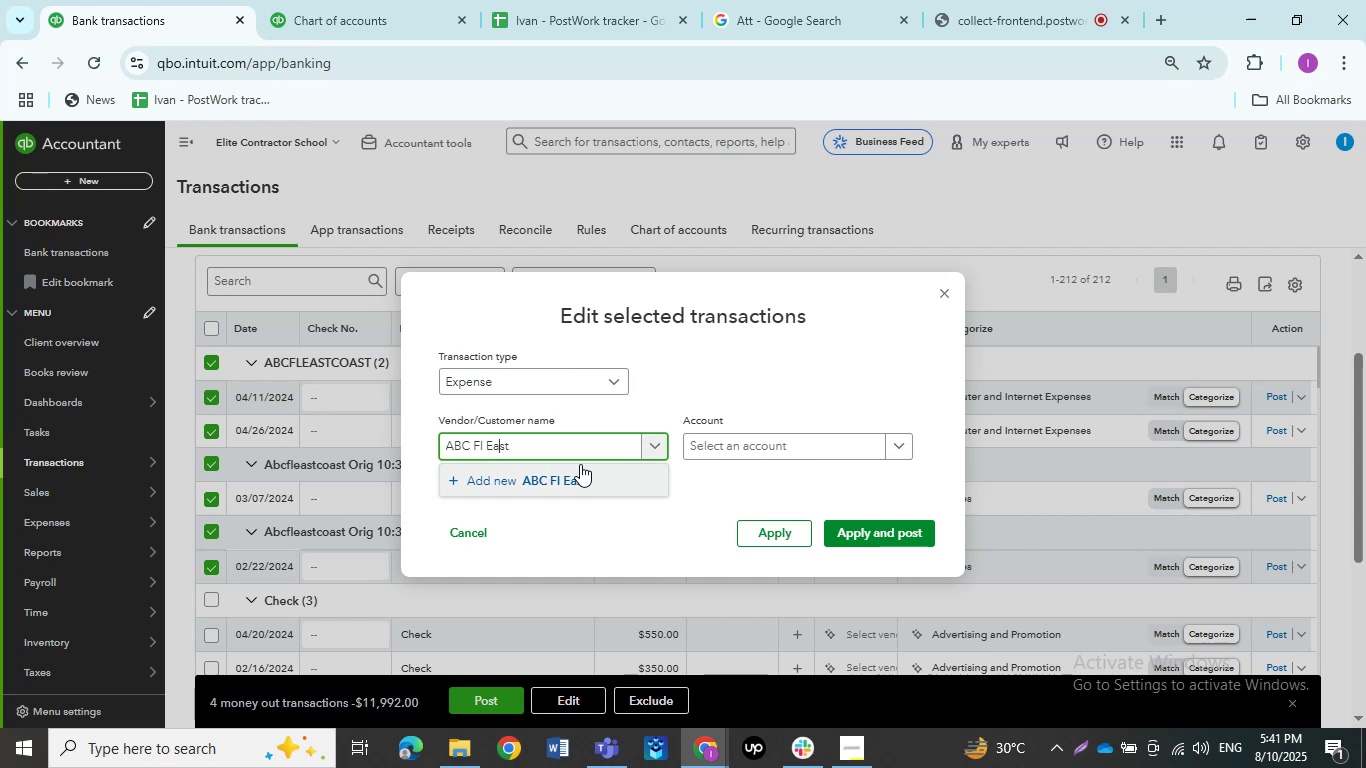 
key(ArrowRight)
 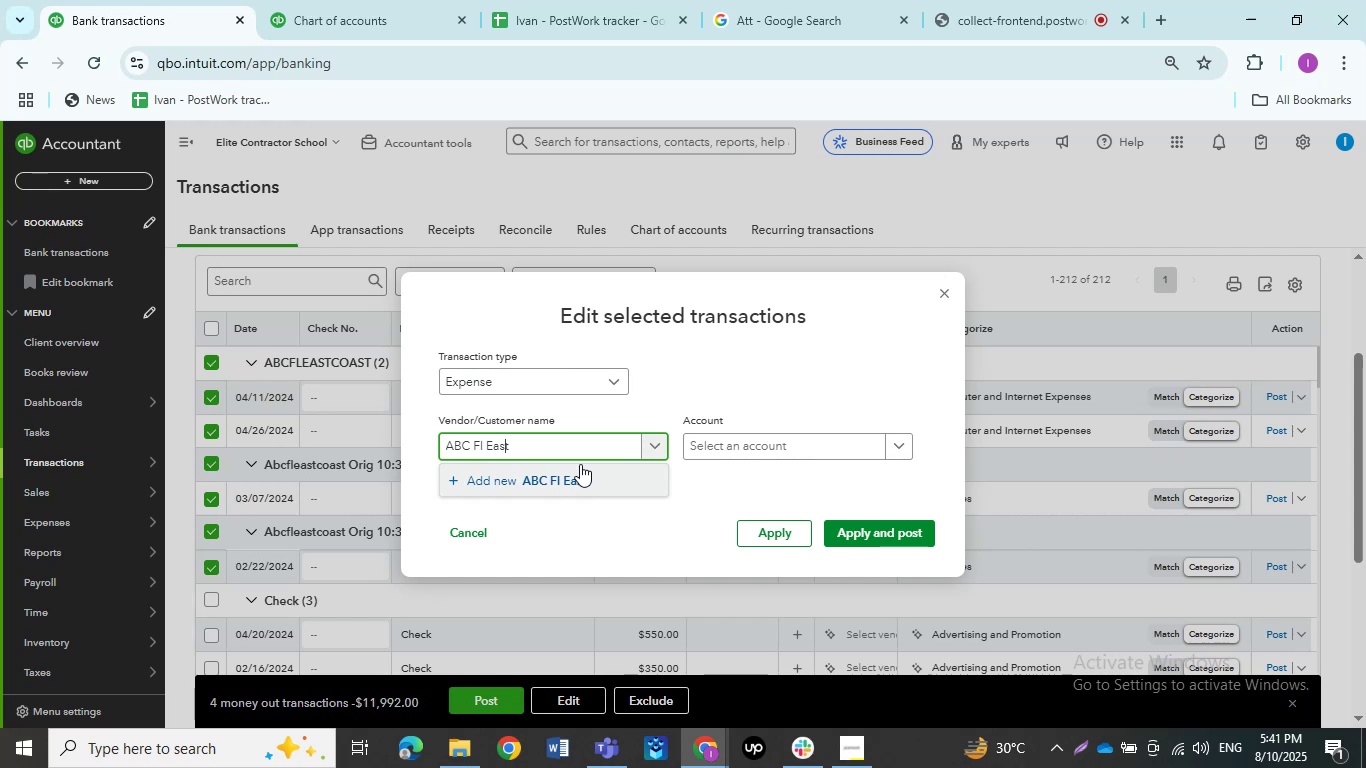 
key(ArrowRight)
 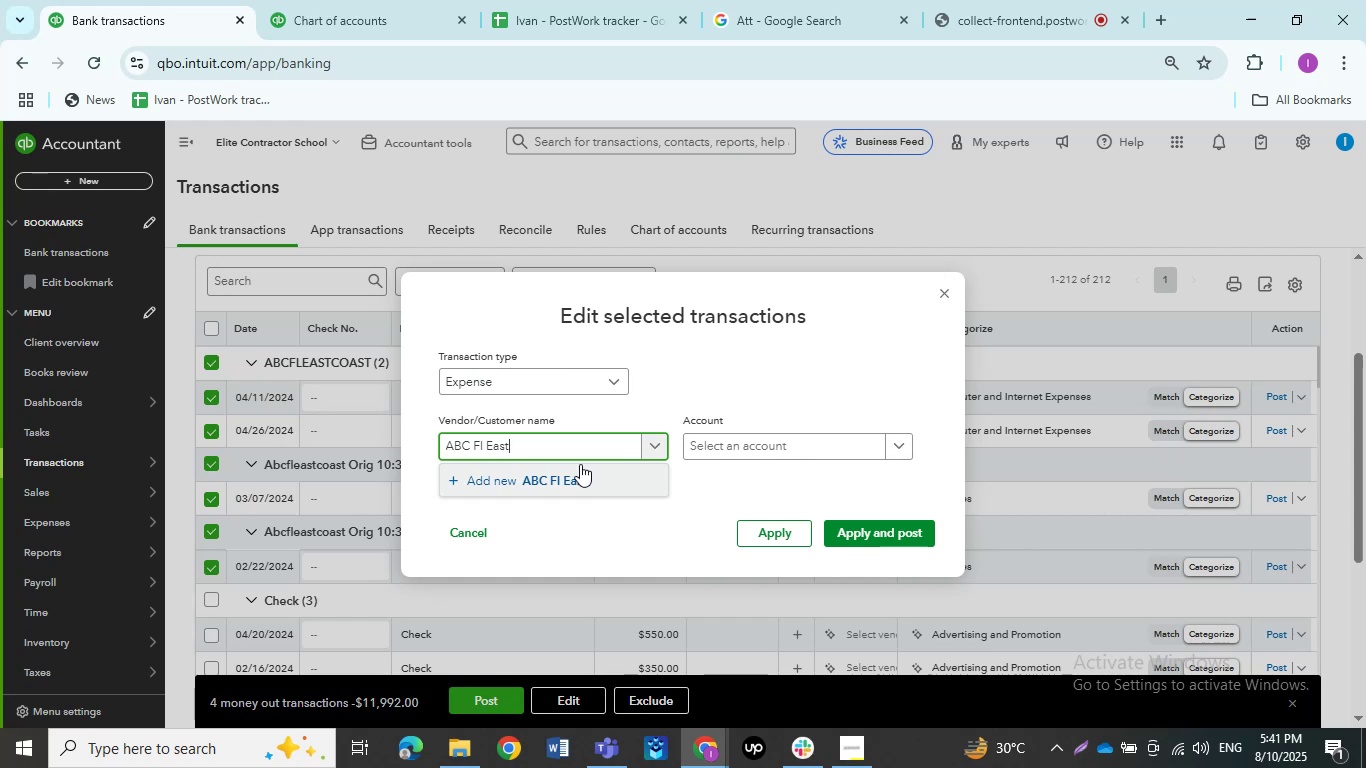 
type(  Coast)
 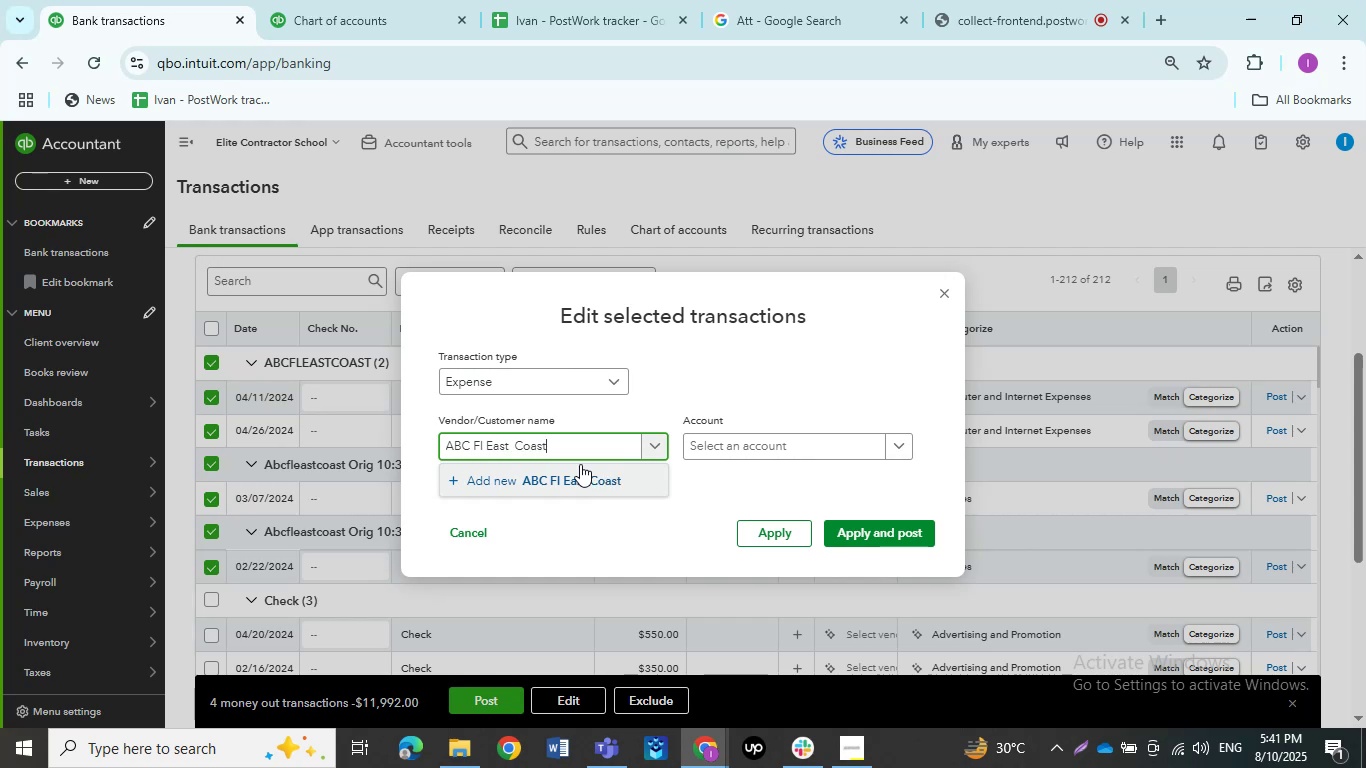 
left_click([578, 487])
 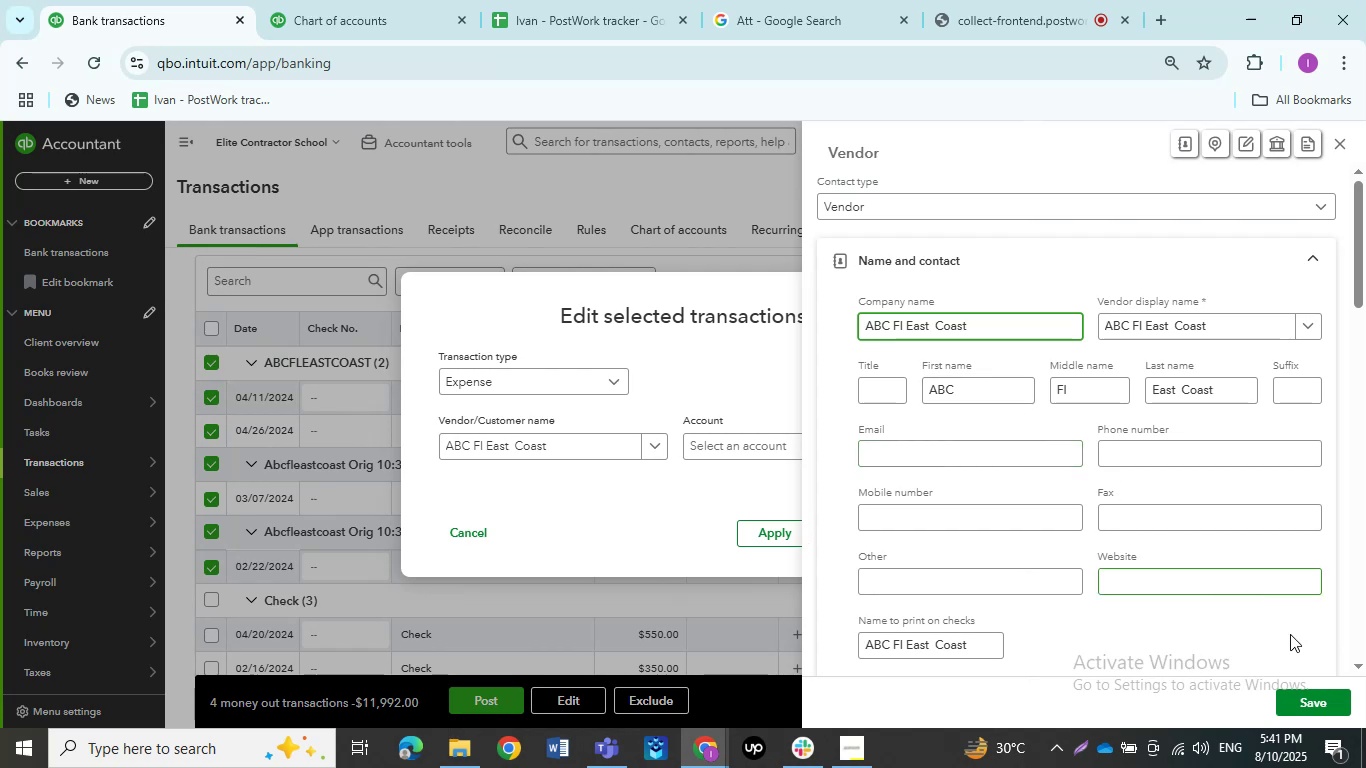 
left_click([1310, 694])
 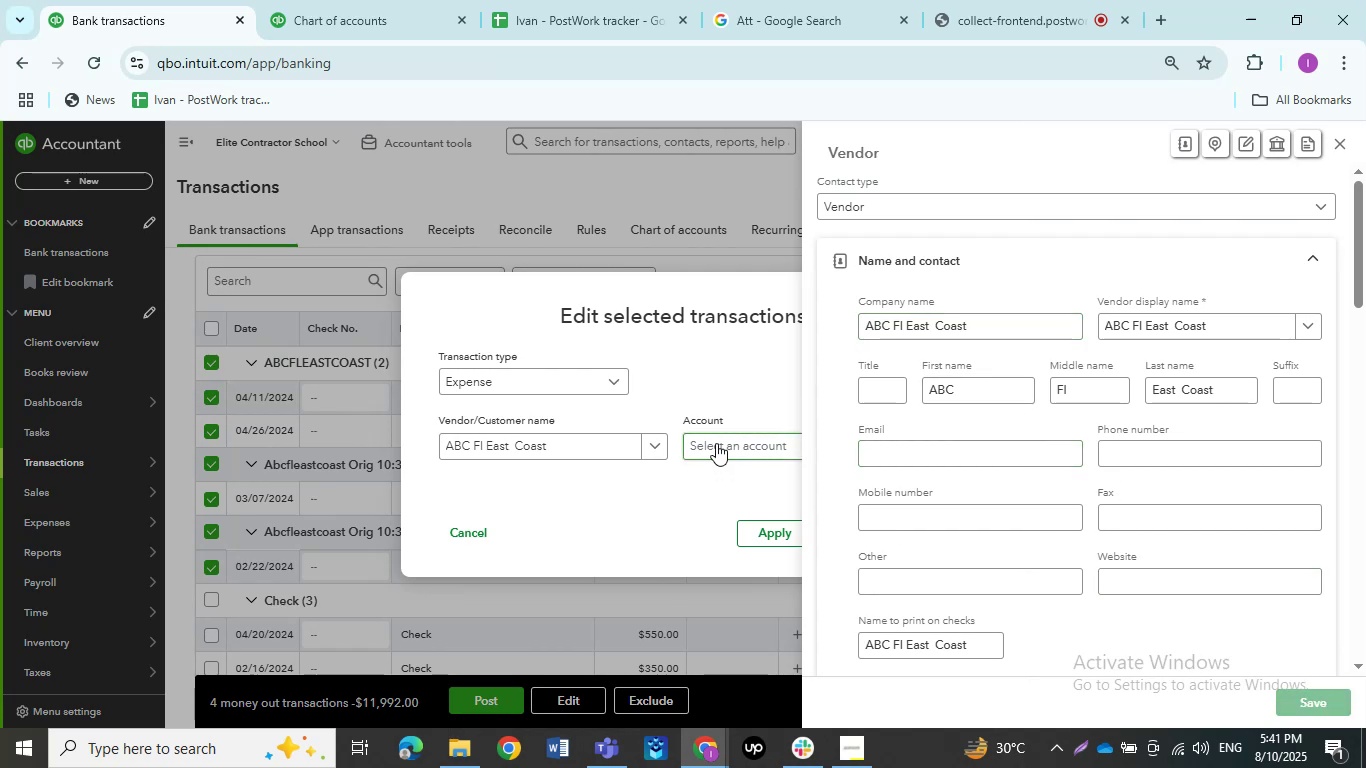 
left_click([716, 443])
 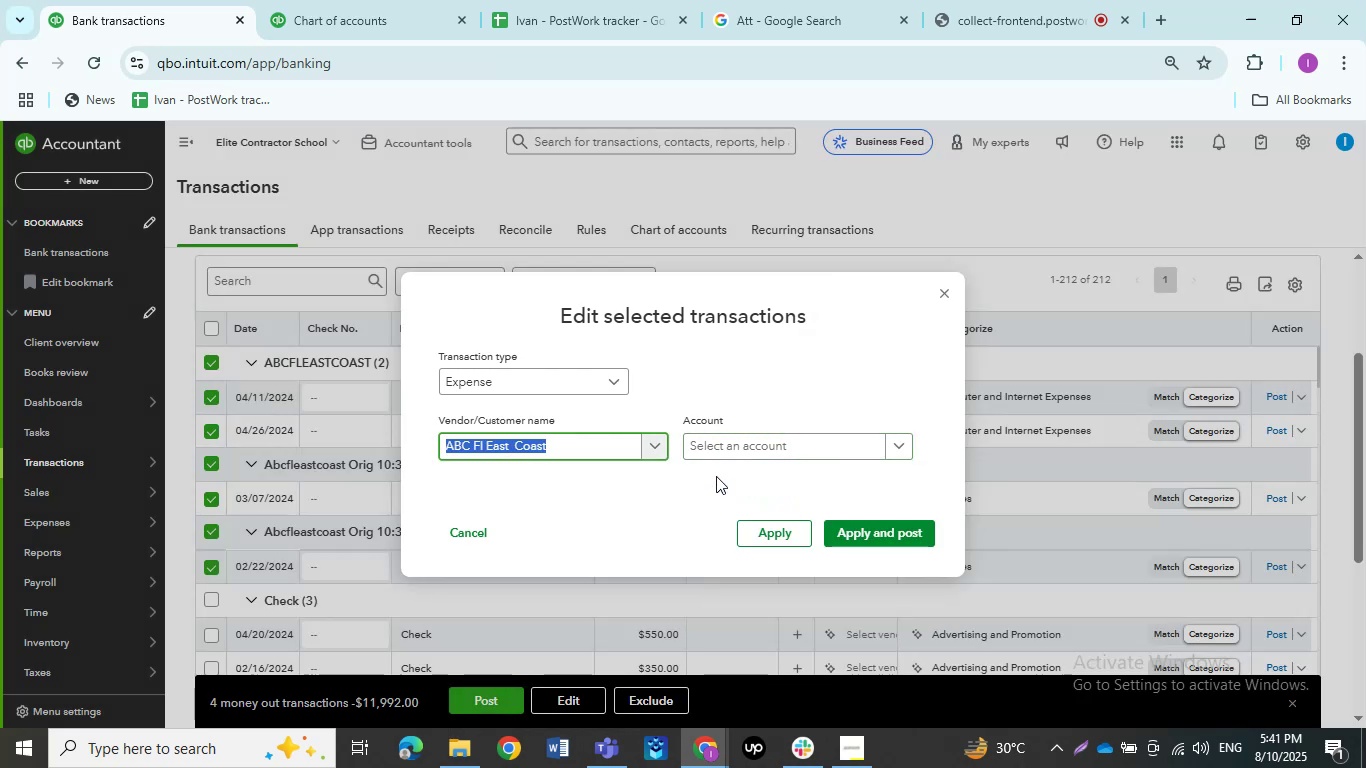 
left_click([719, 450])
 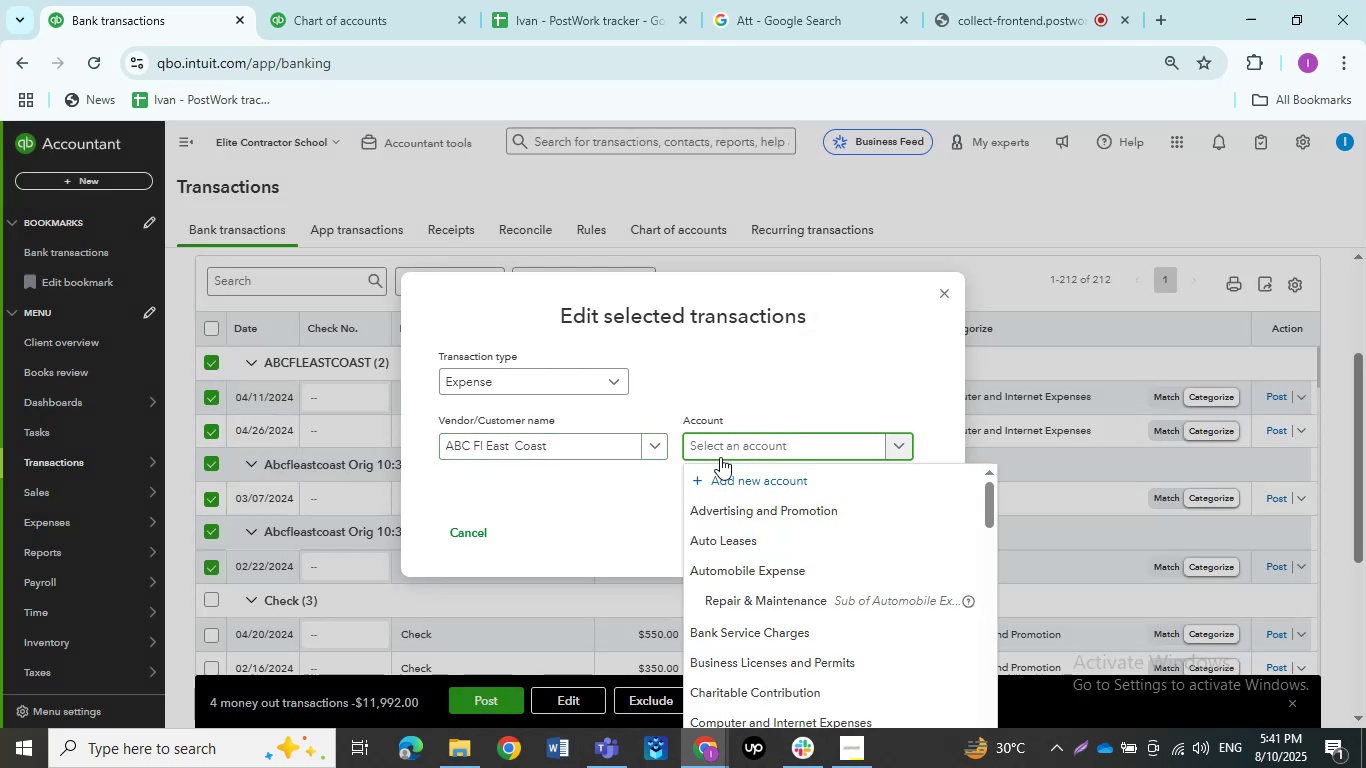 
type(jo)
 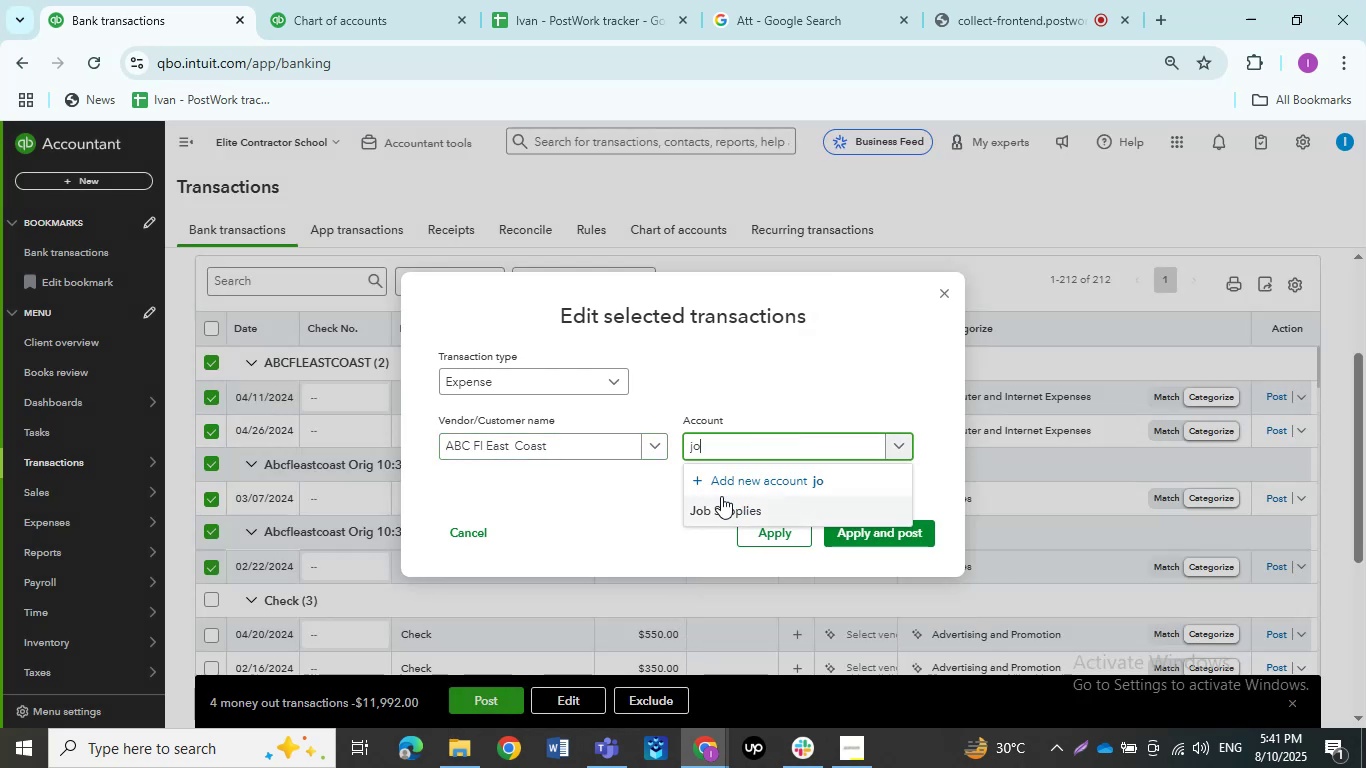 
left_click([721, 512])
 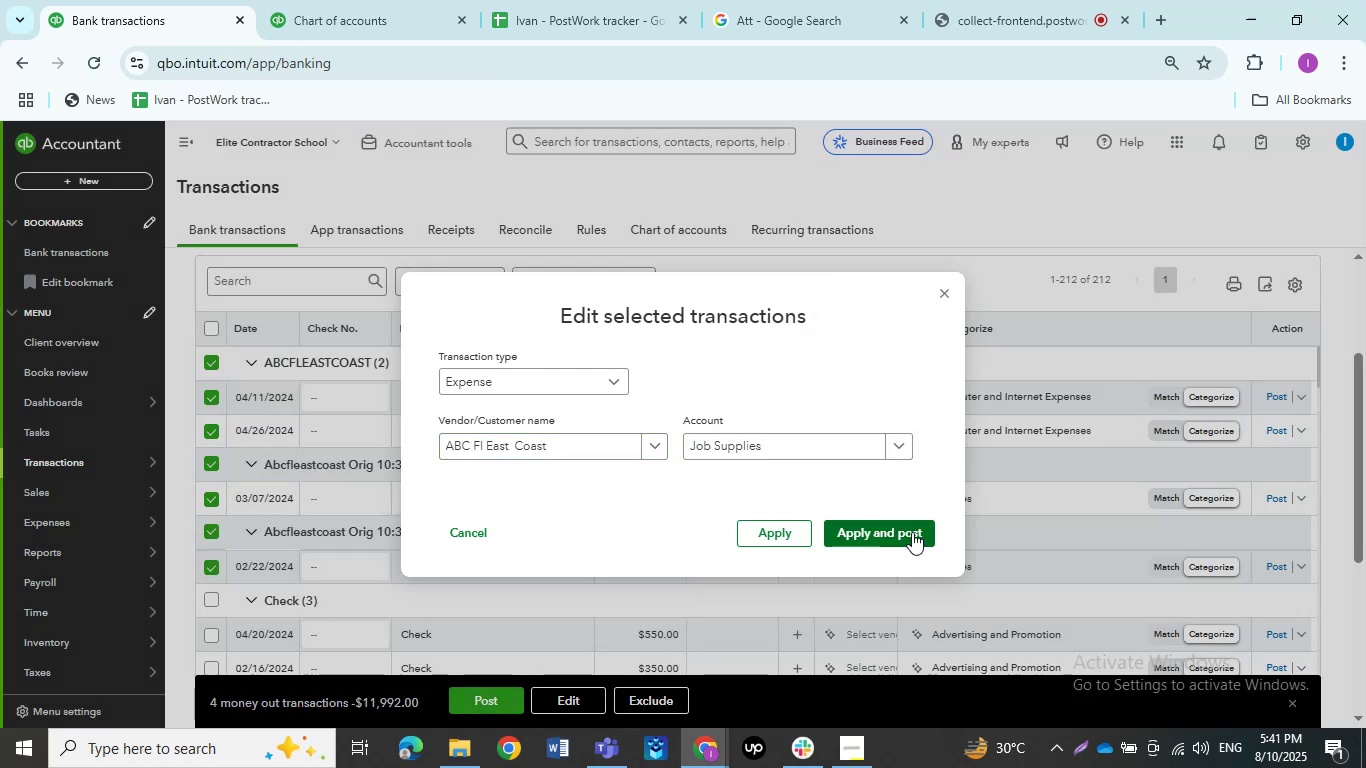 
left_click([912, 532])
 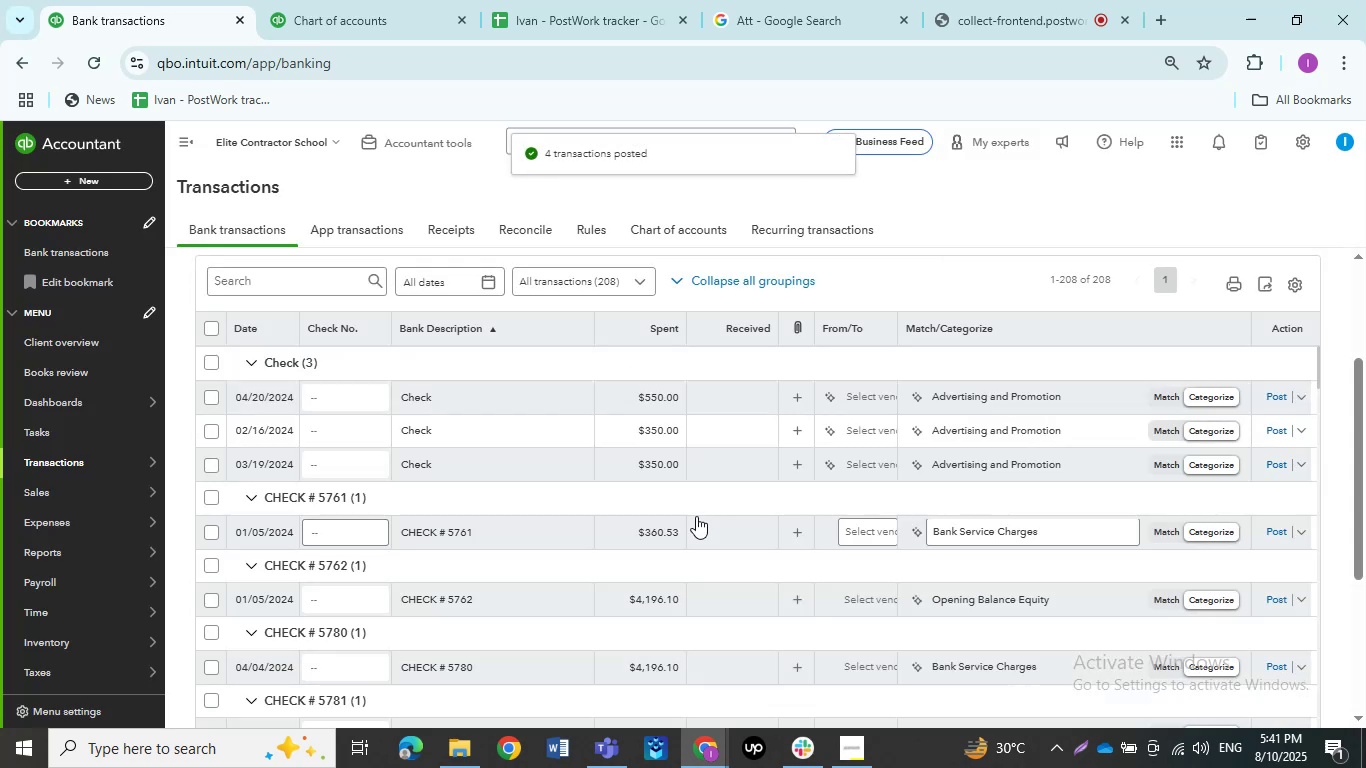 
wait(8.38)
 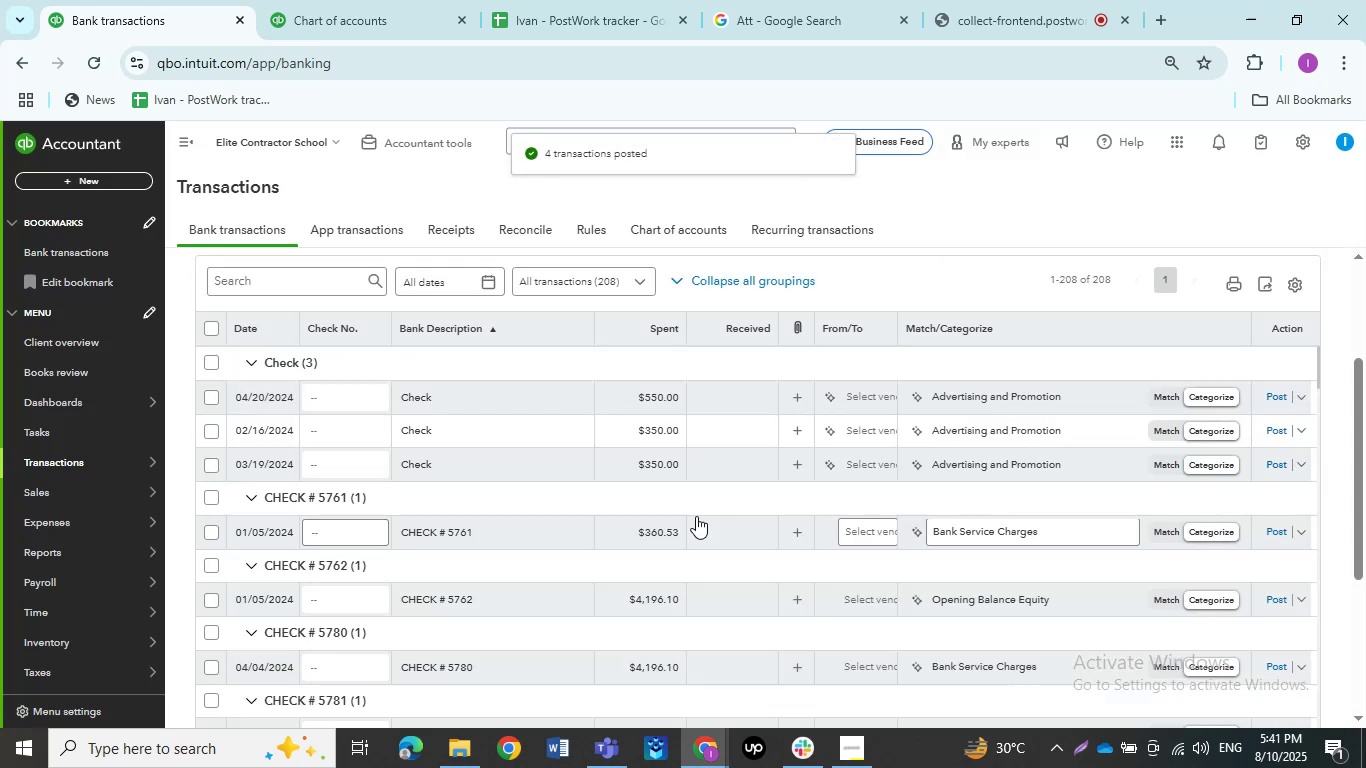 
scroll: coordinate [561, 488], scroll_direction: up, amount: 3.0
 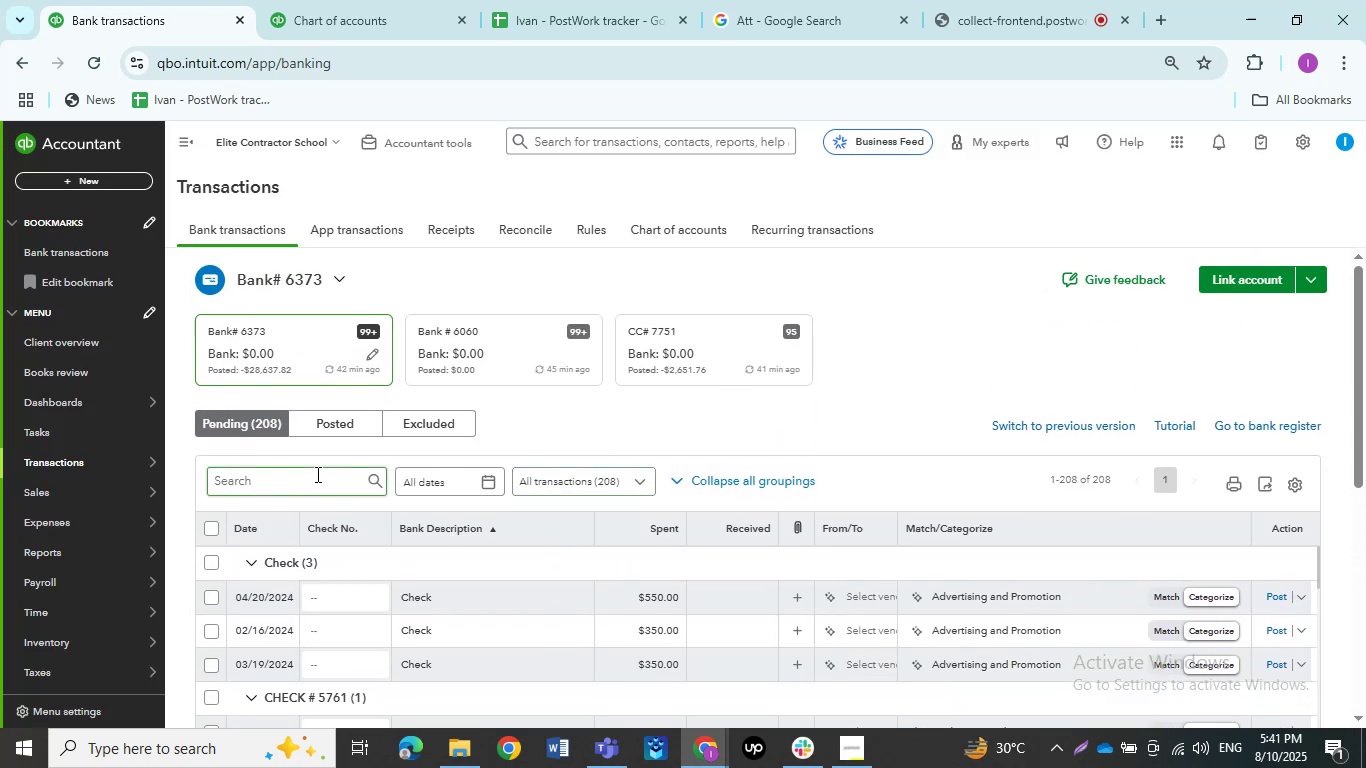 
left_click([316, 474])
 